 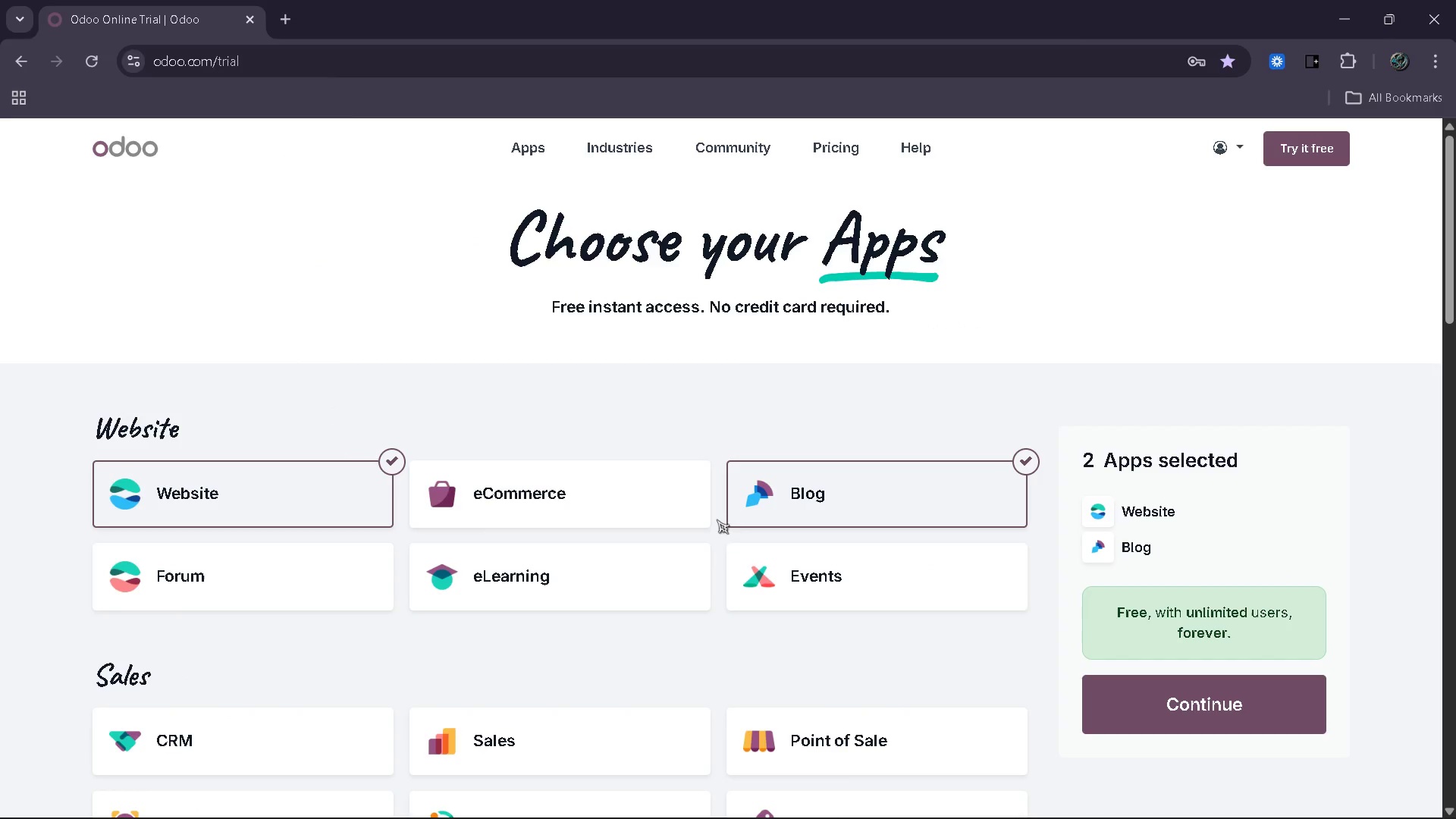 
scroll: coordinate [650, 503], scroll_direction: down, amount: 6.0
 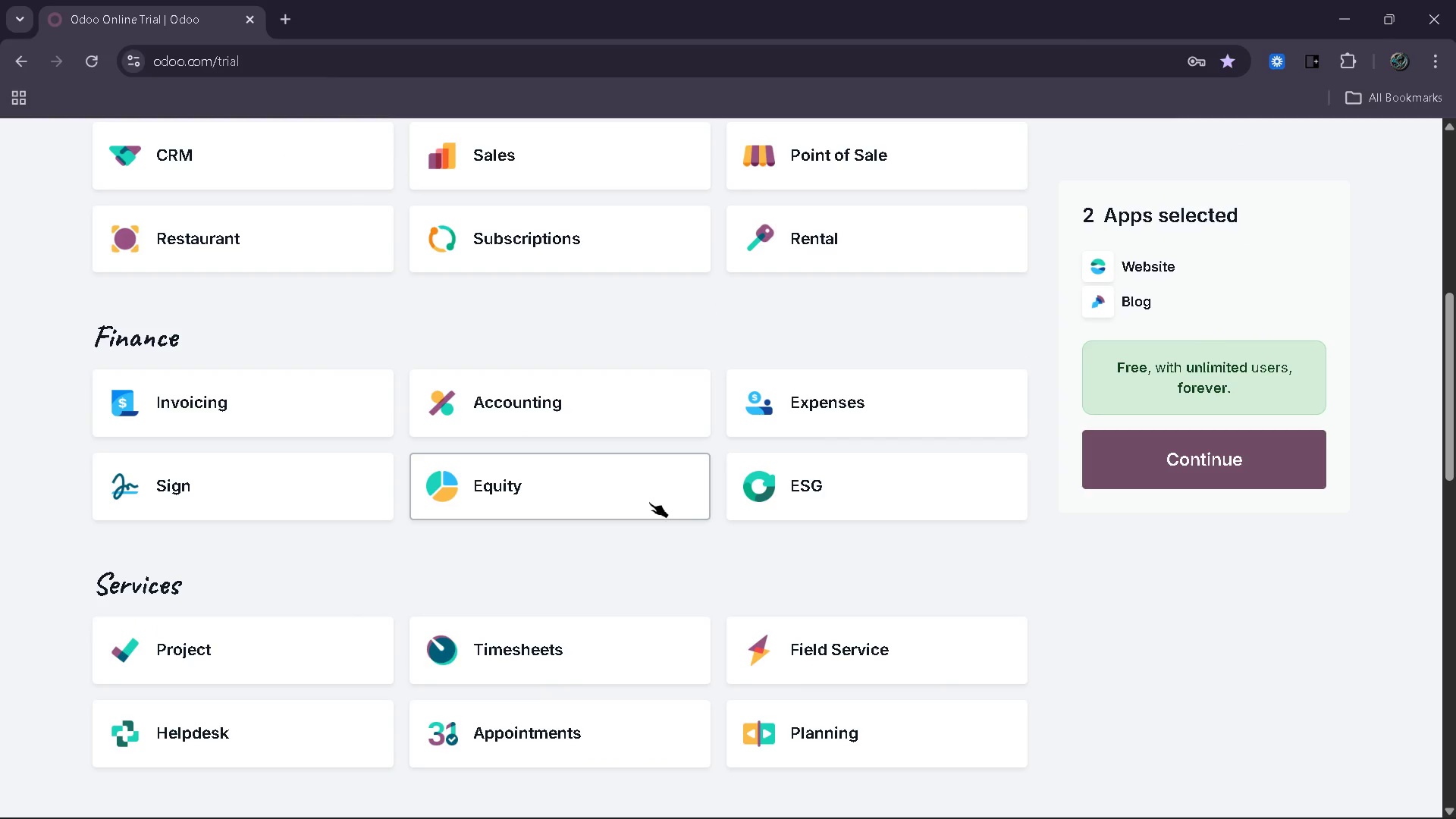 
wait(5.58)
 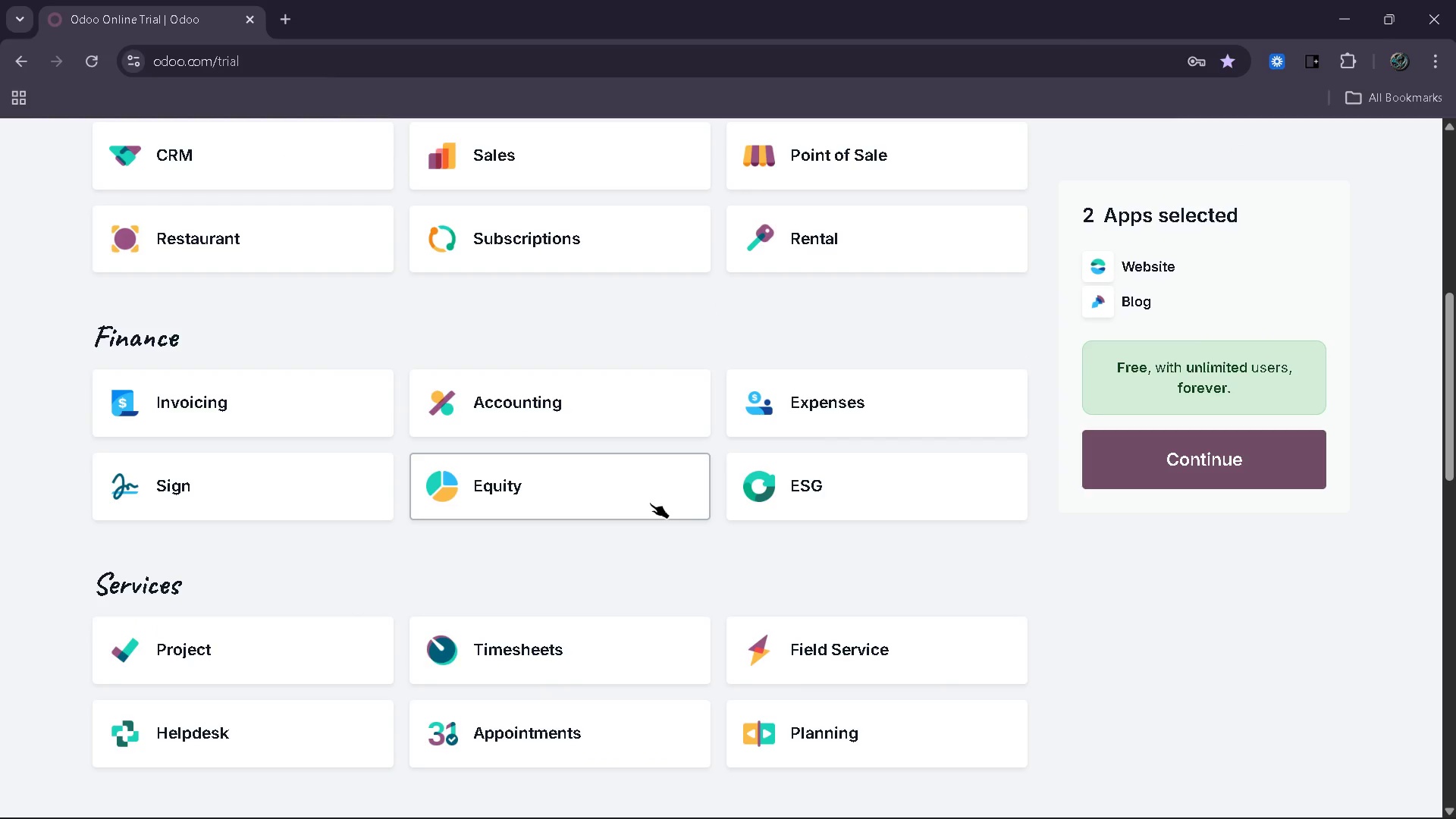 
scroll: coordinate [649, 501], scroll_direction: up, amount: 6.0
 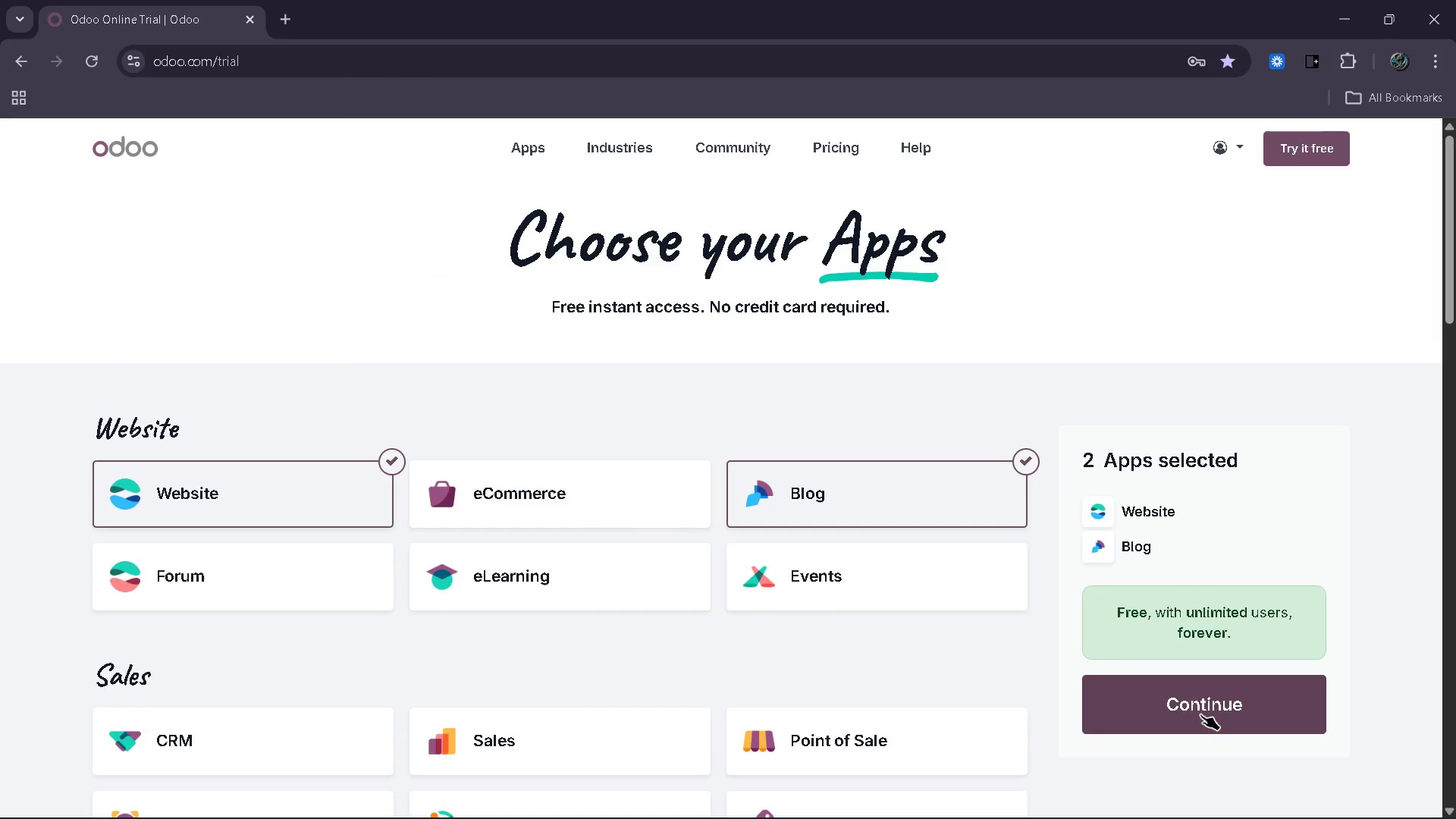 
left_click([1200, 714])
 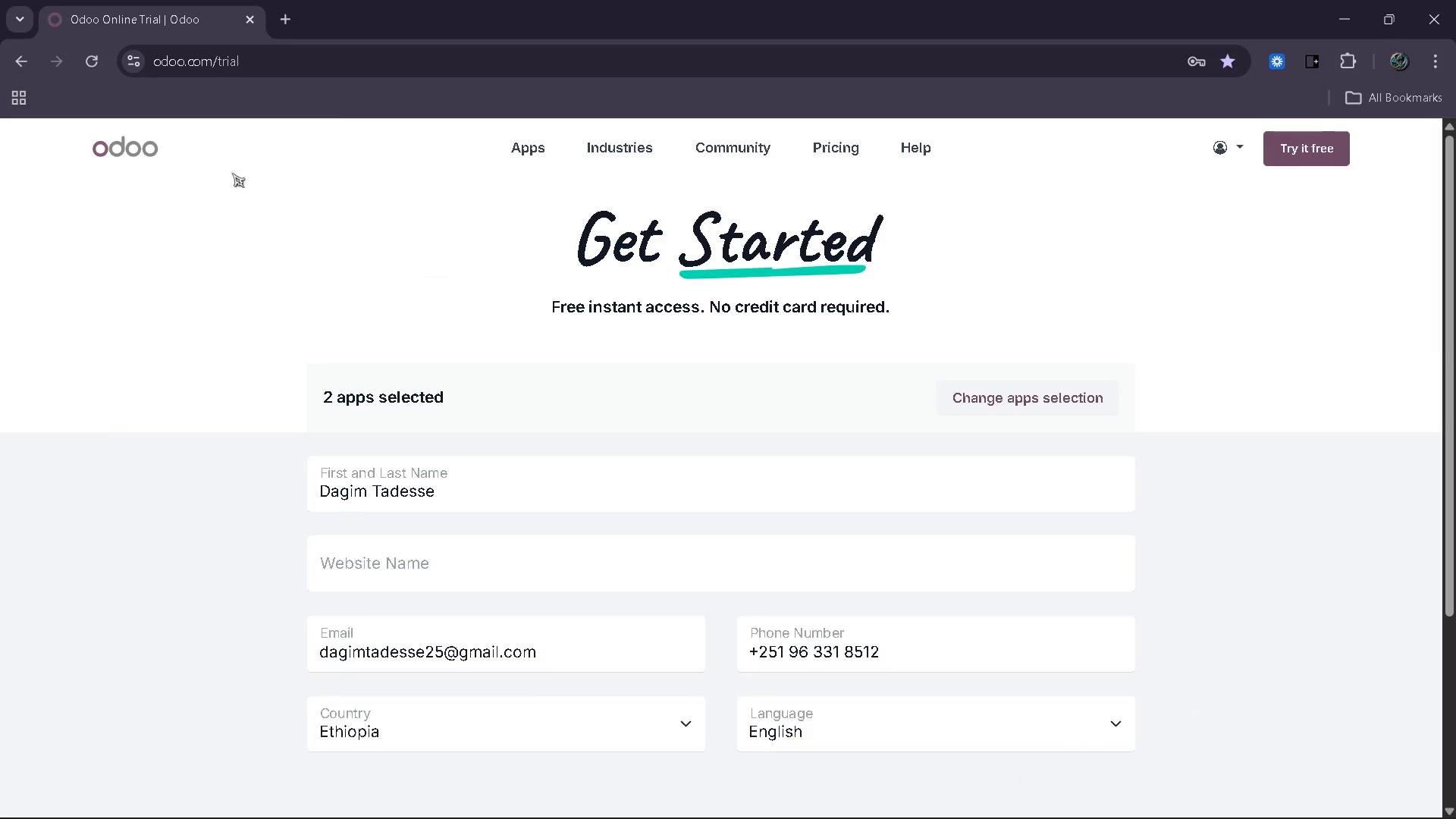 
left_click([16, 56])
 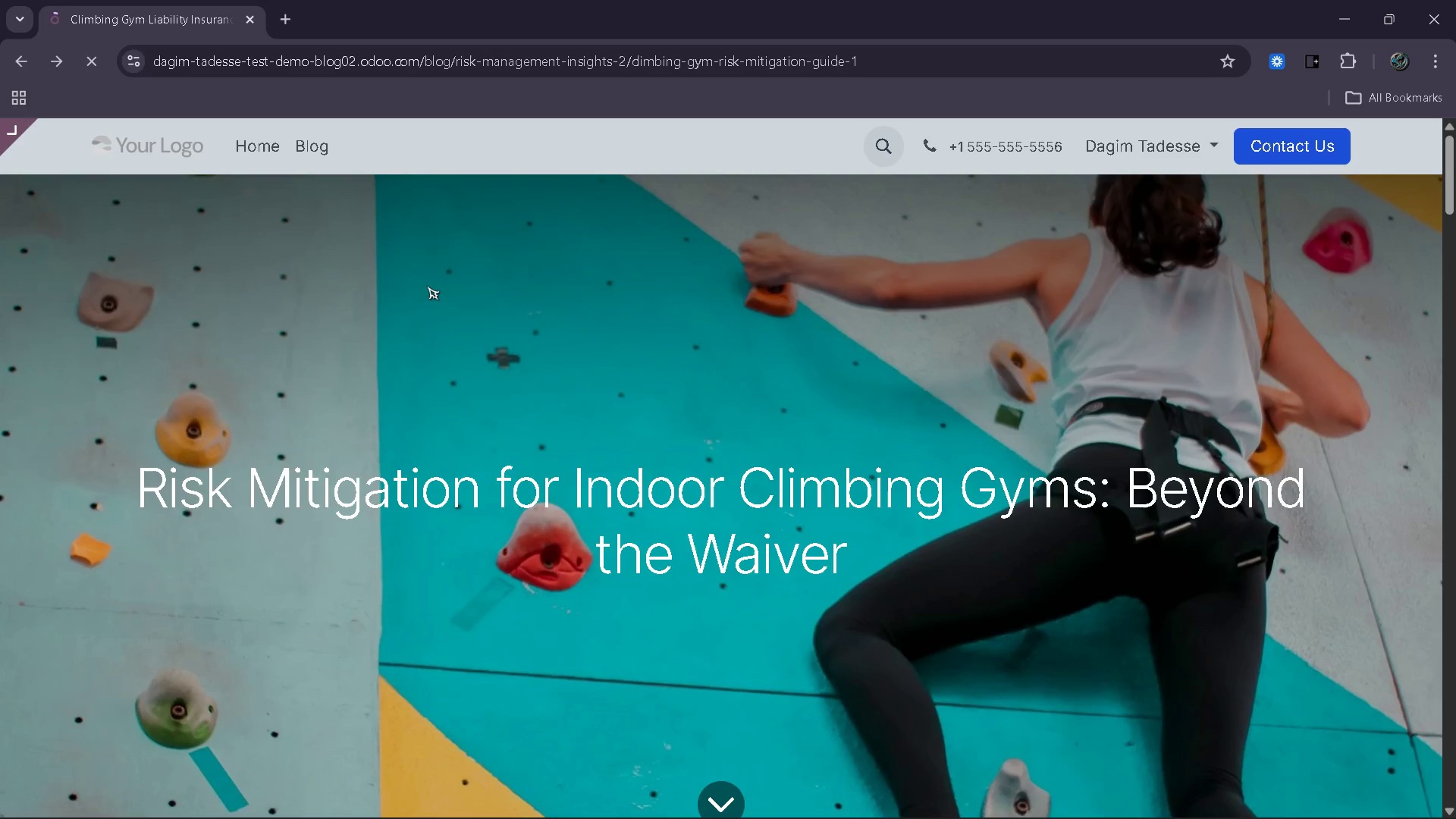 
left_click([60, 59])
 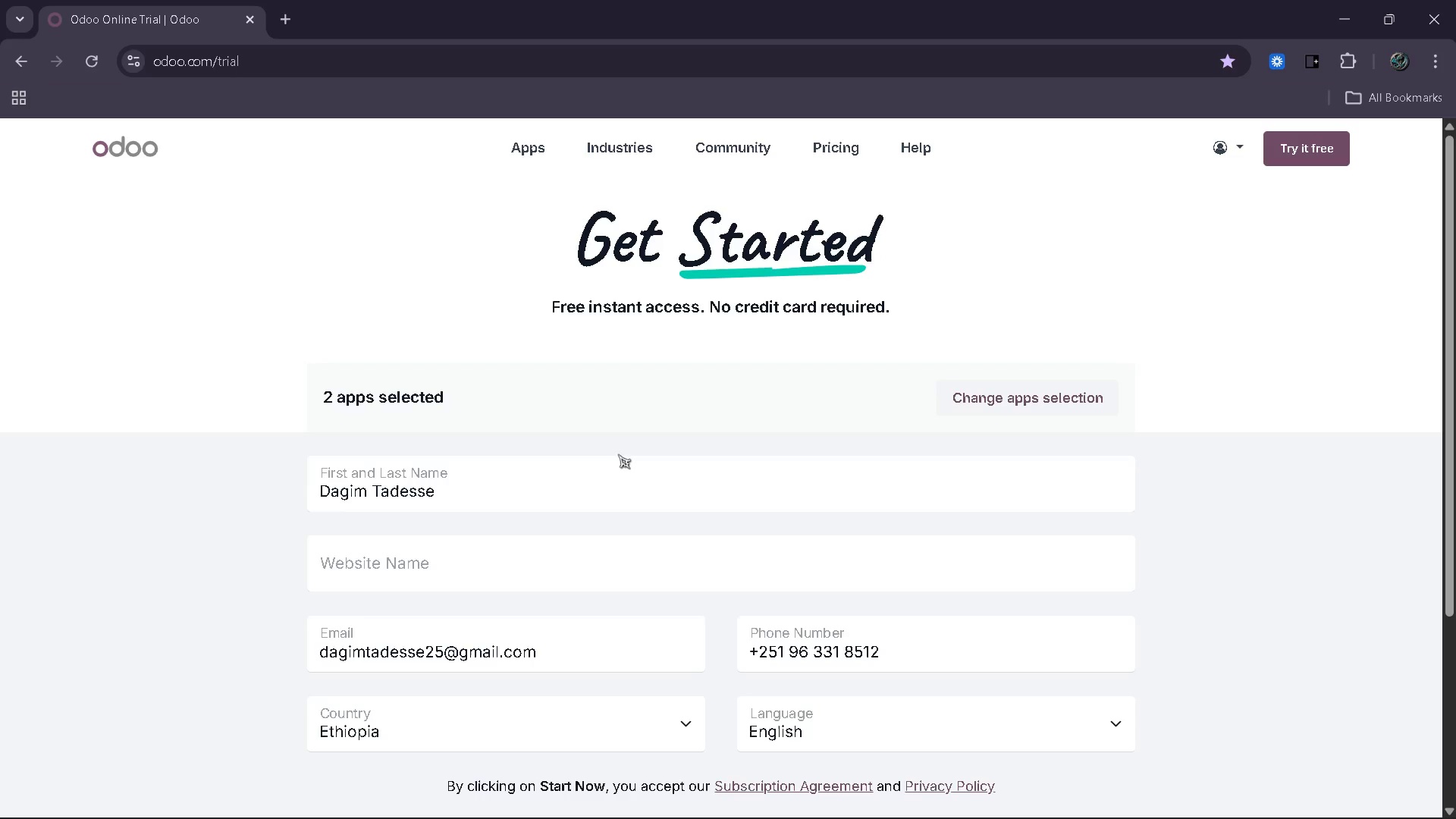 
scroll: coordinate [664, 488], scroll_direction: down, amount: 2.0
 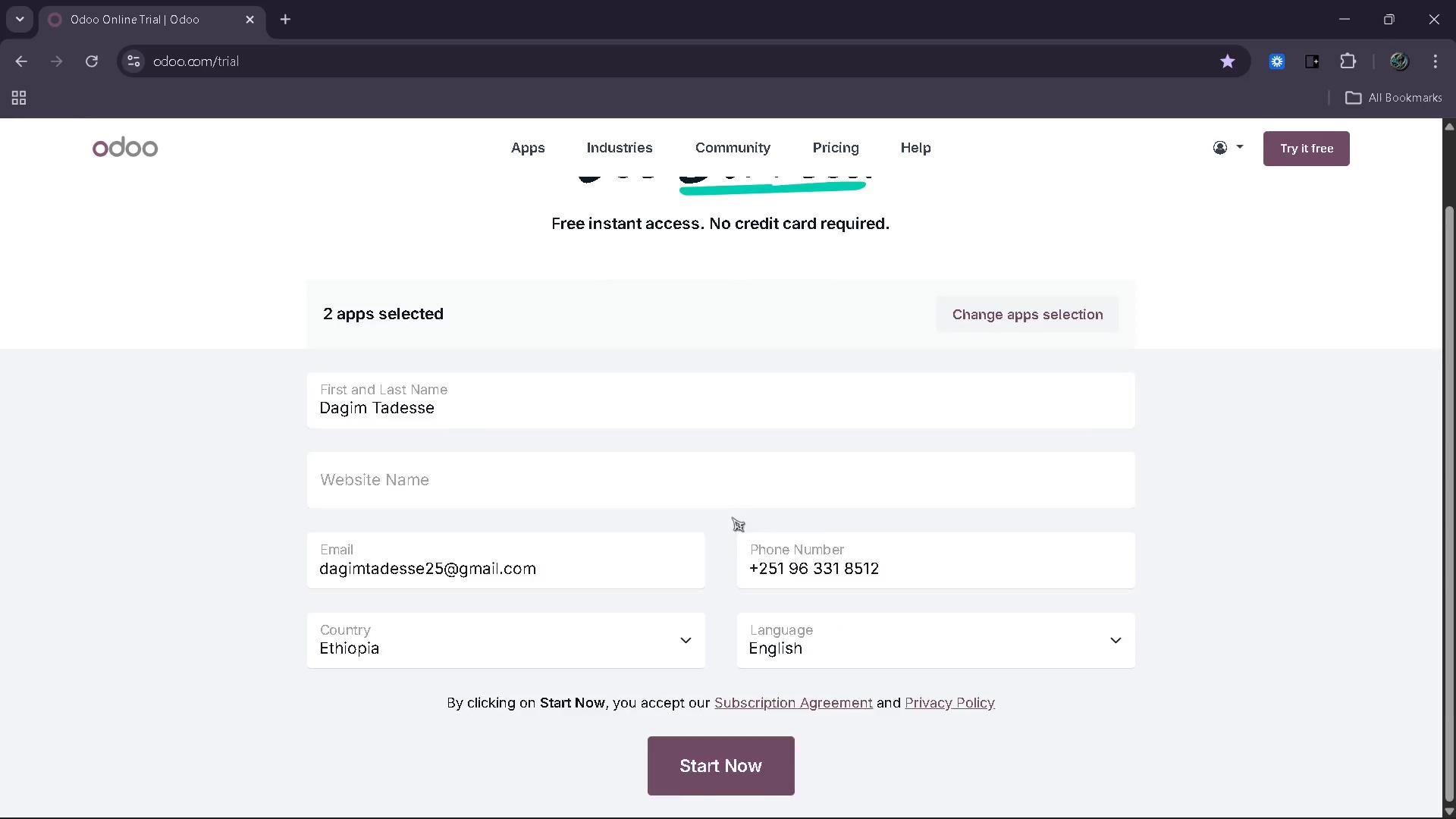 
scroll: coordinate [739, 513], scroll_direction: up, amount: 2.0
 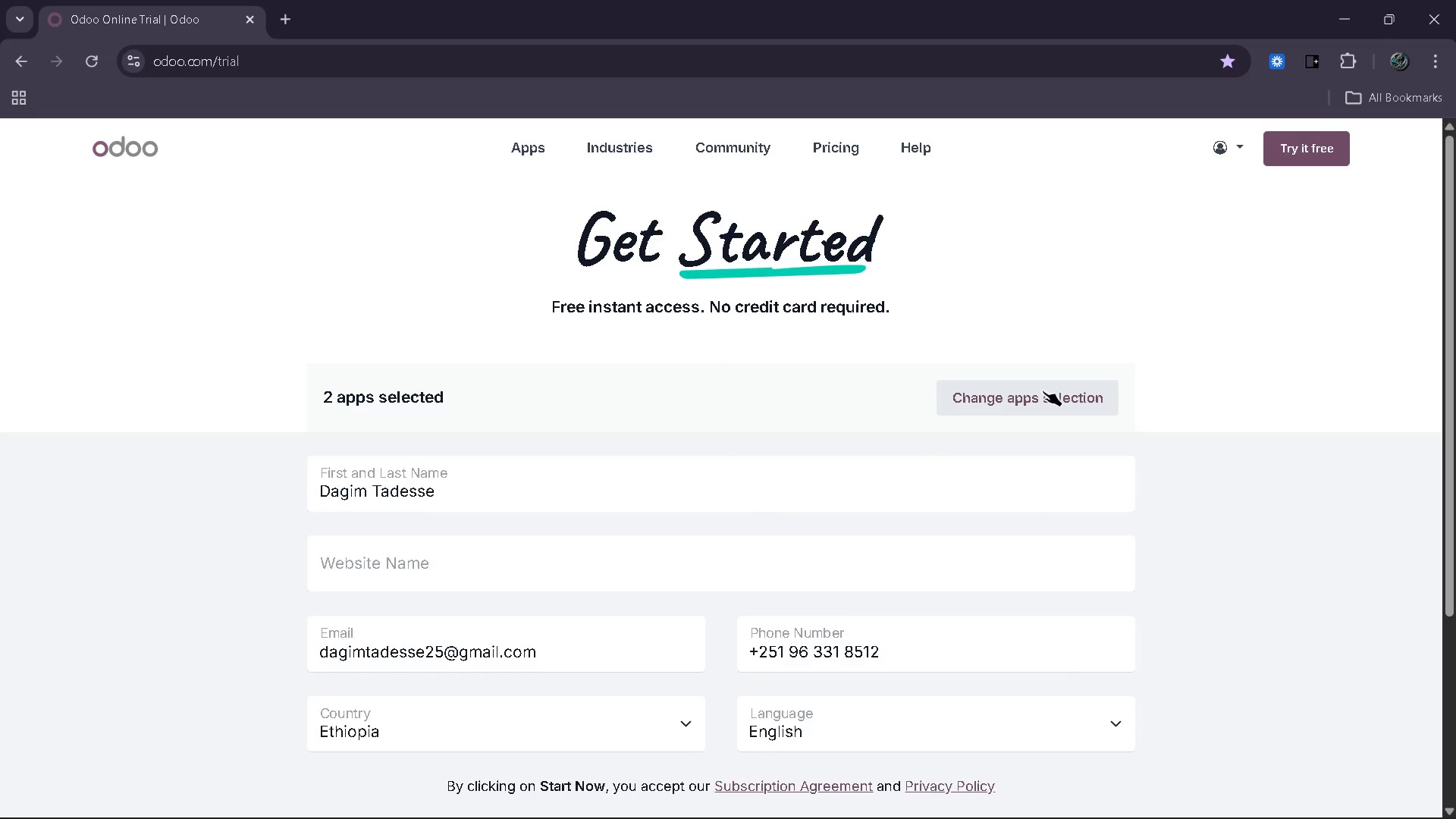 
left_click([1043, 394])
 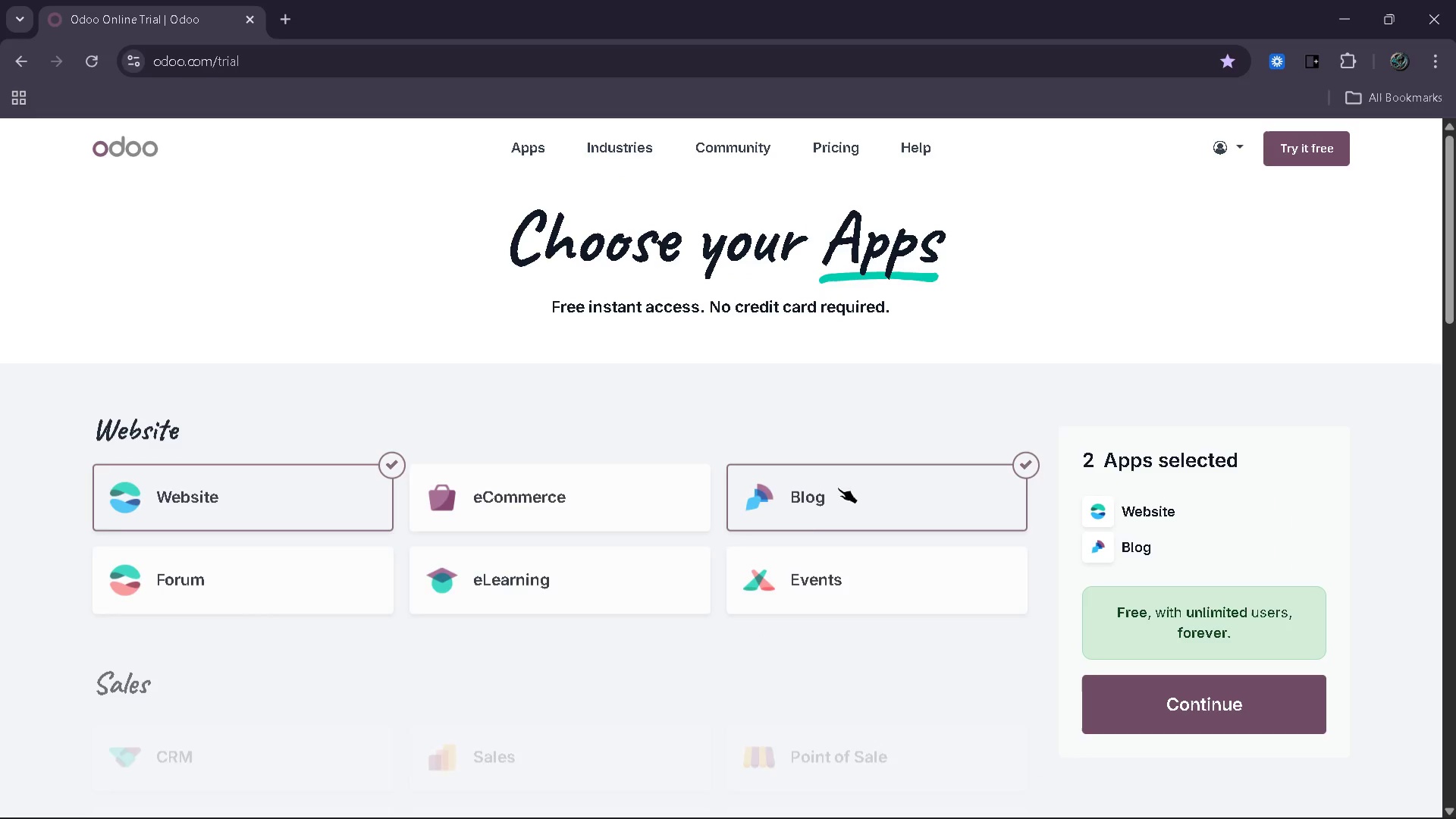 
scroll: coordinate [469, 579], scroll_direction: down, amount: 11.0
 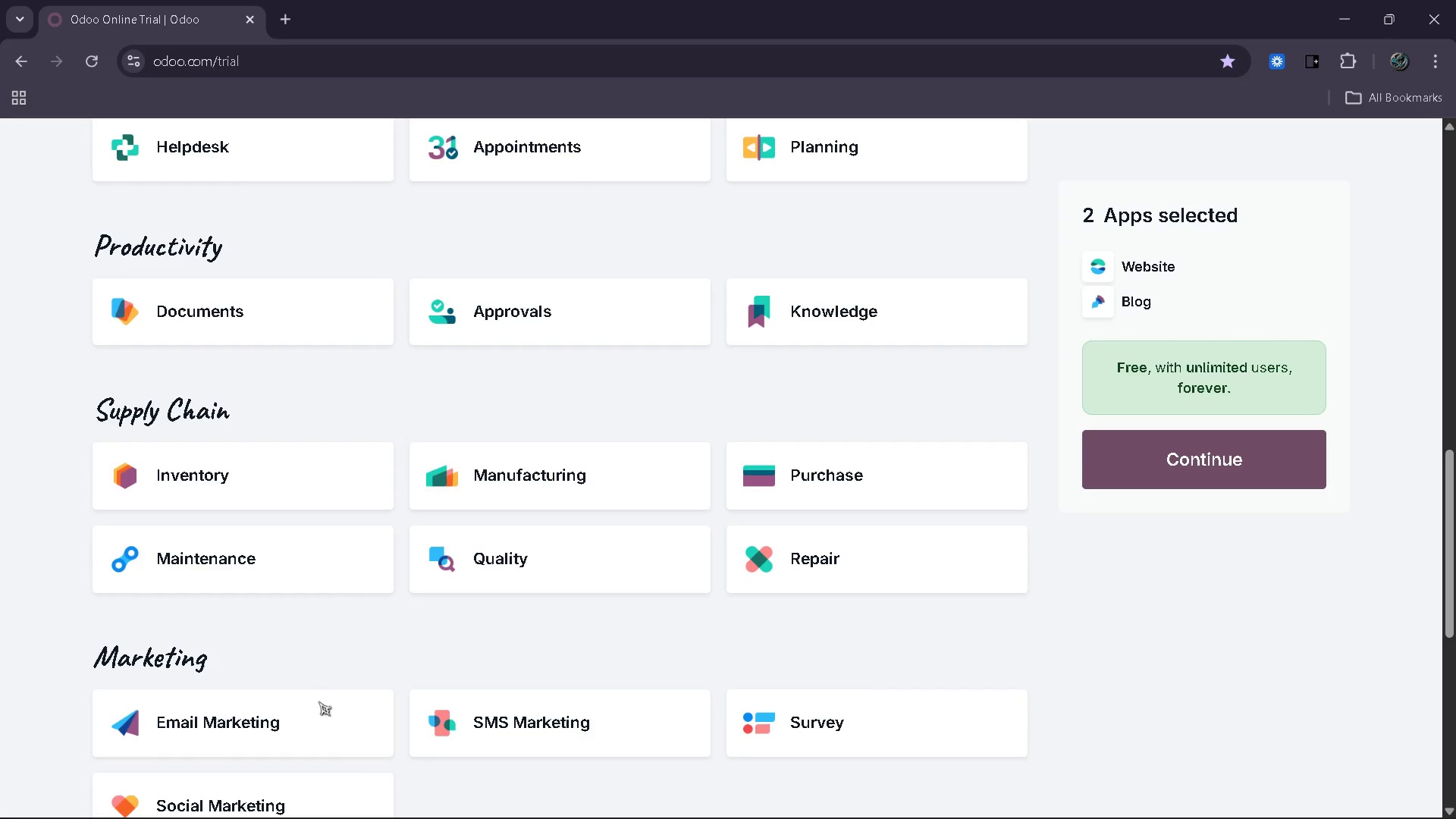 
left_click([317, 714])
 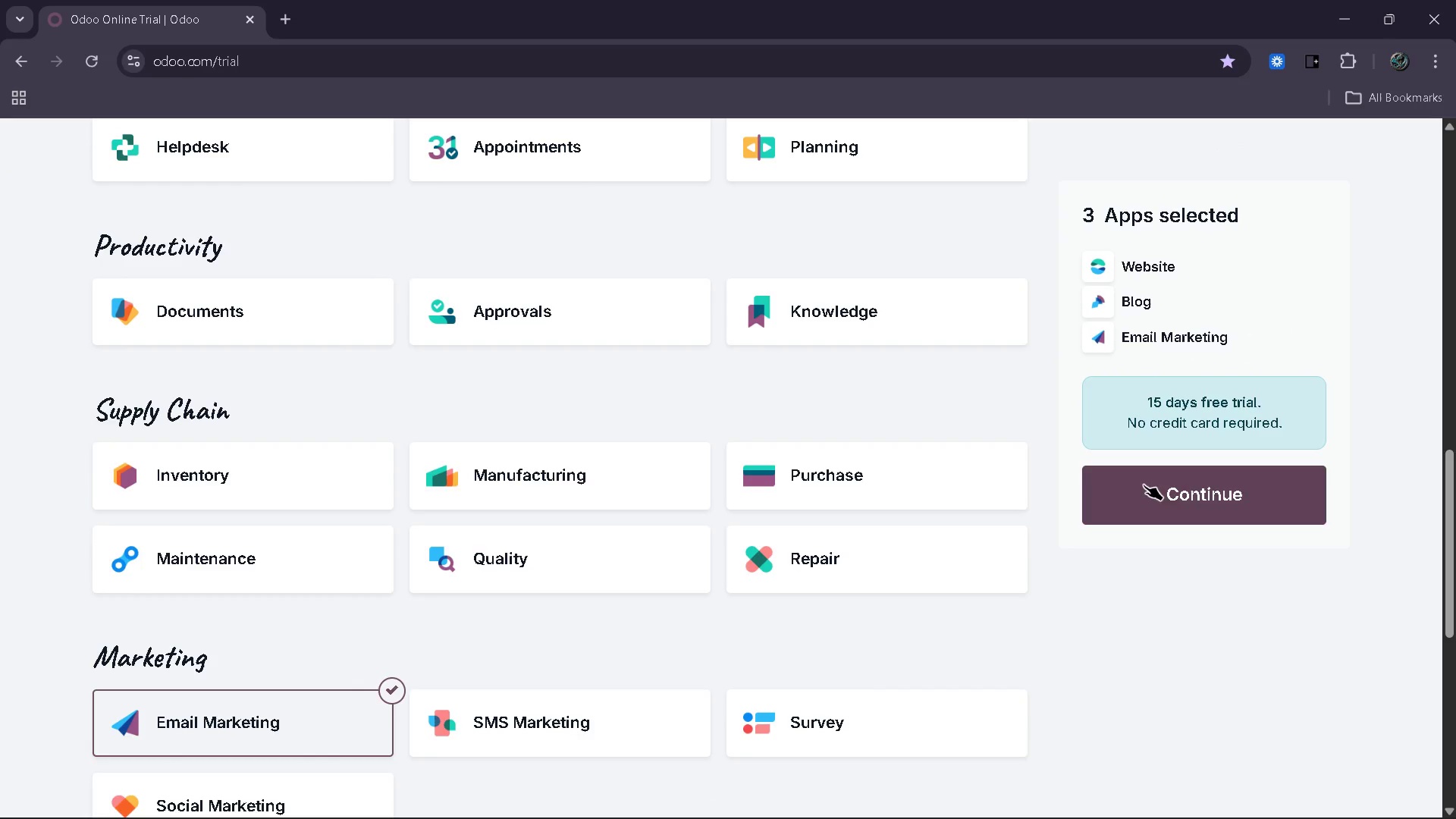 
left_click_drag(start_coordinate=[1160, 495], to_coordinate=[1159, 501])
 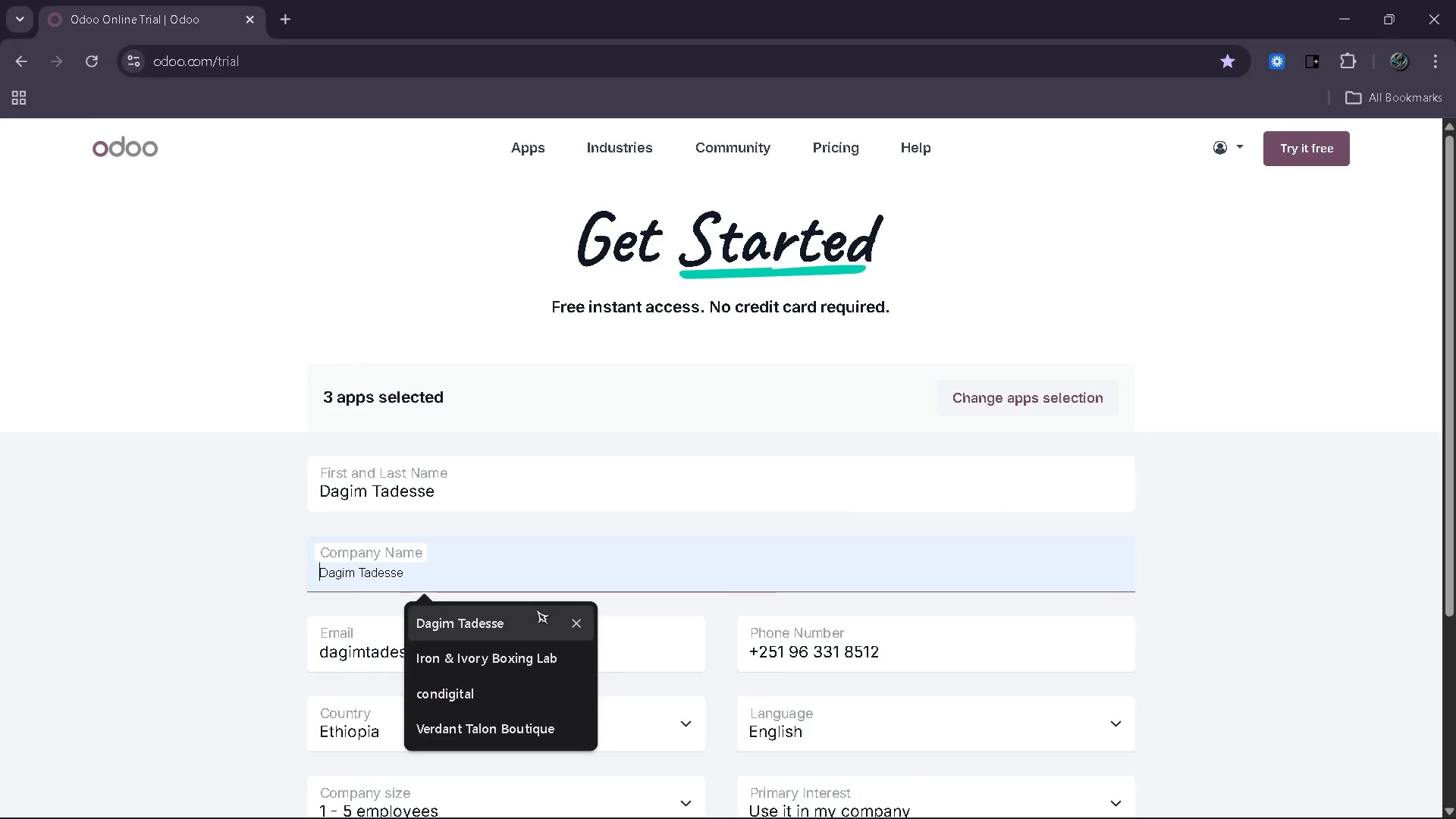 
left_click([538, 624])
 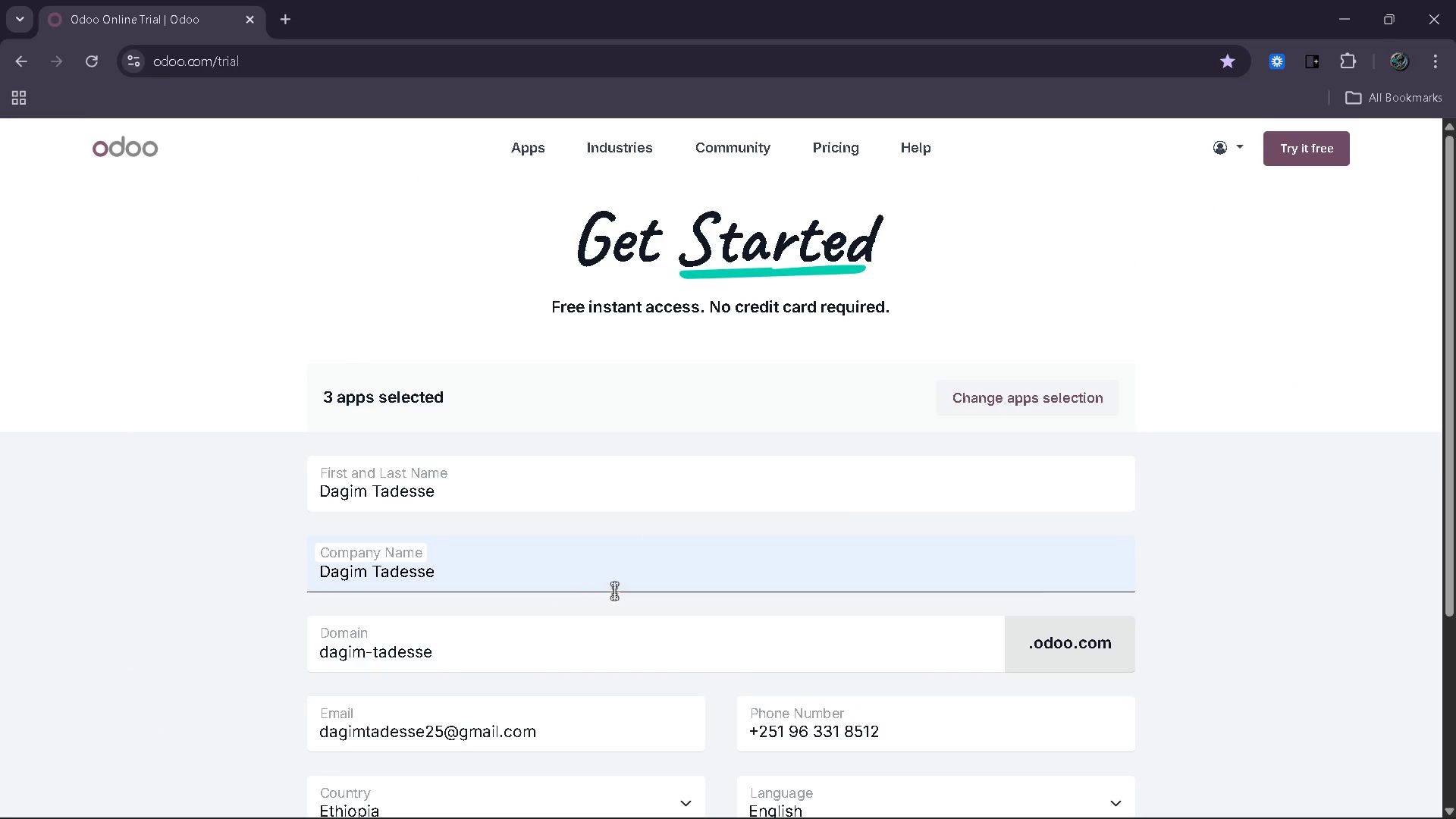 
left_click([602, 644])
 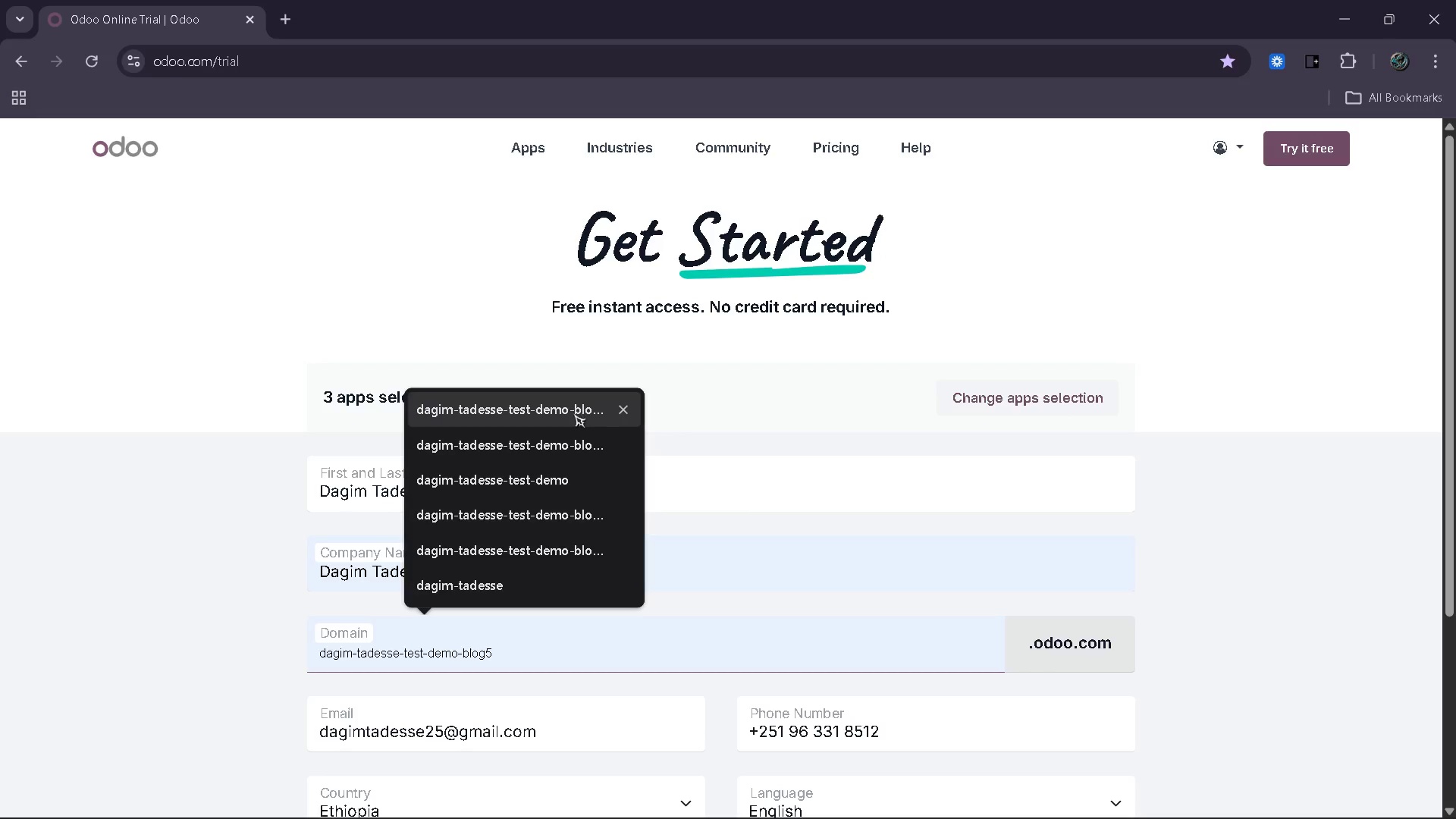 
left_click([569, 414])
 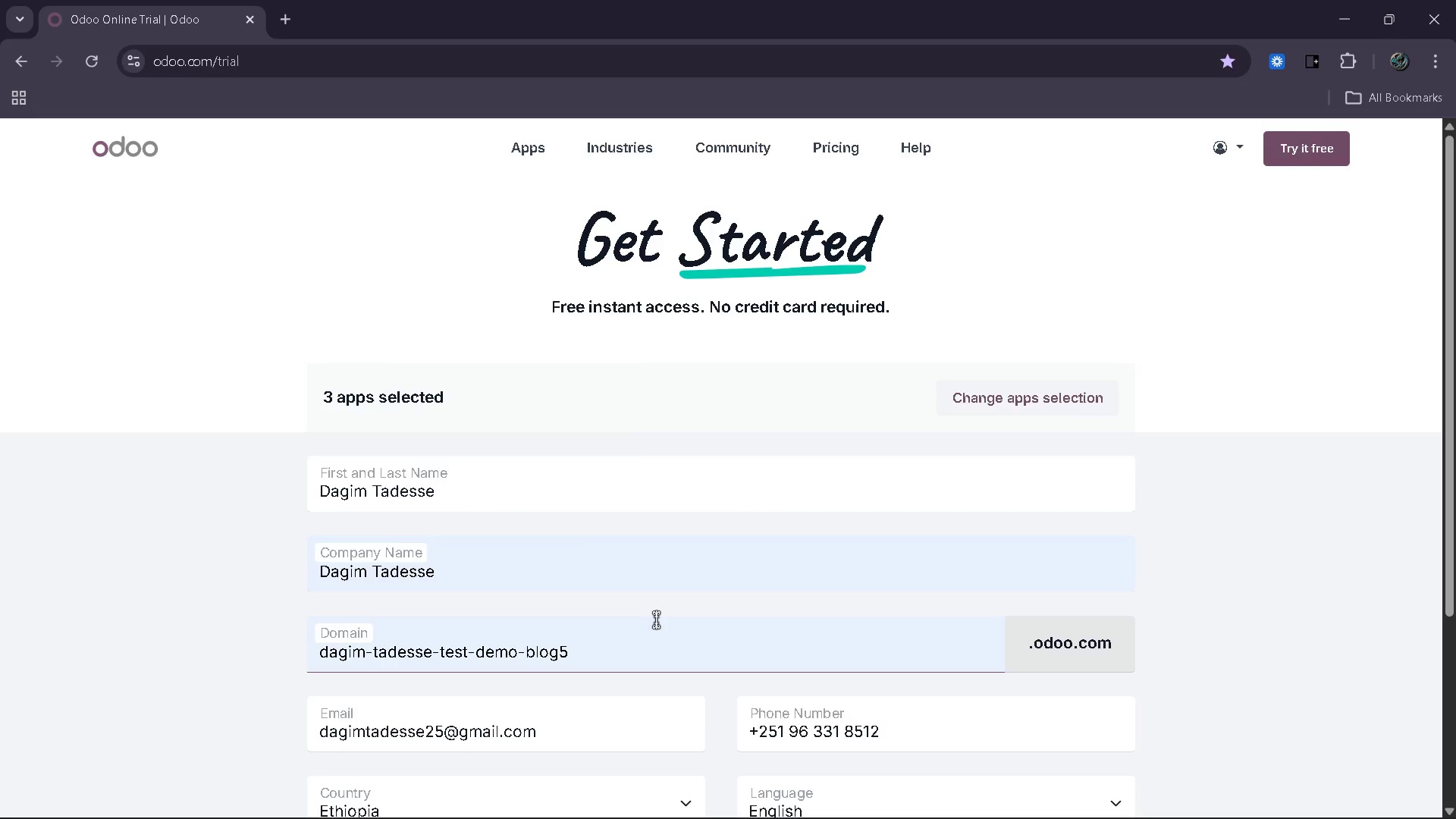 
key(Backspace)
type(02)
 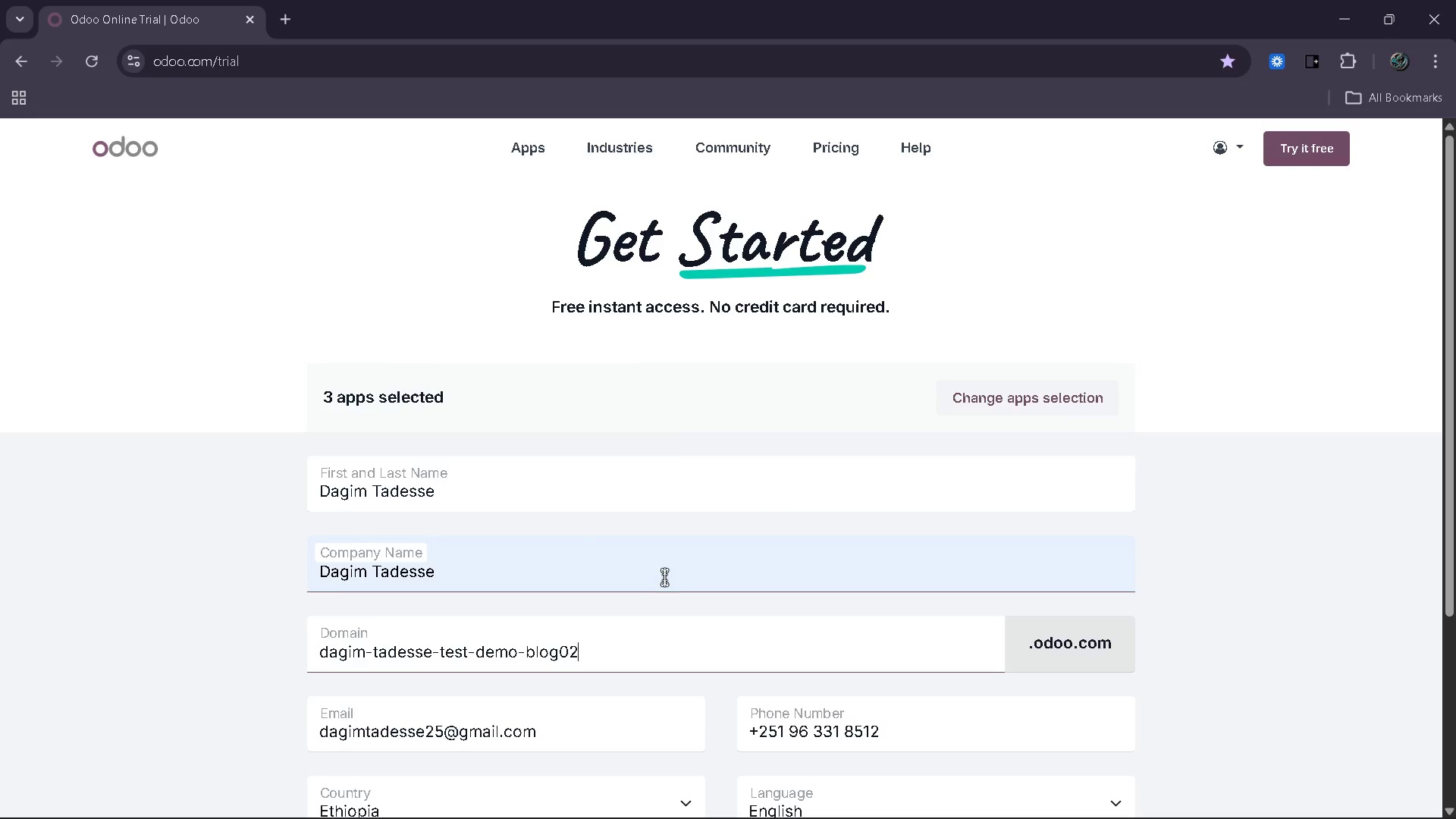 
scroll: coordinate [664, 584], scroll_direction: down, amount: 9.0
 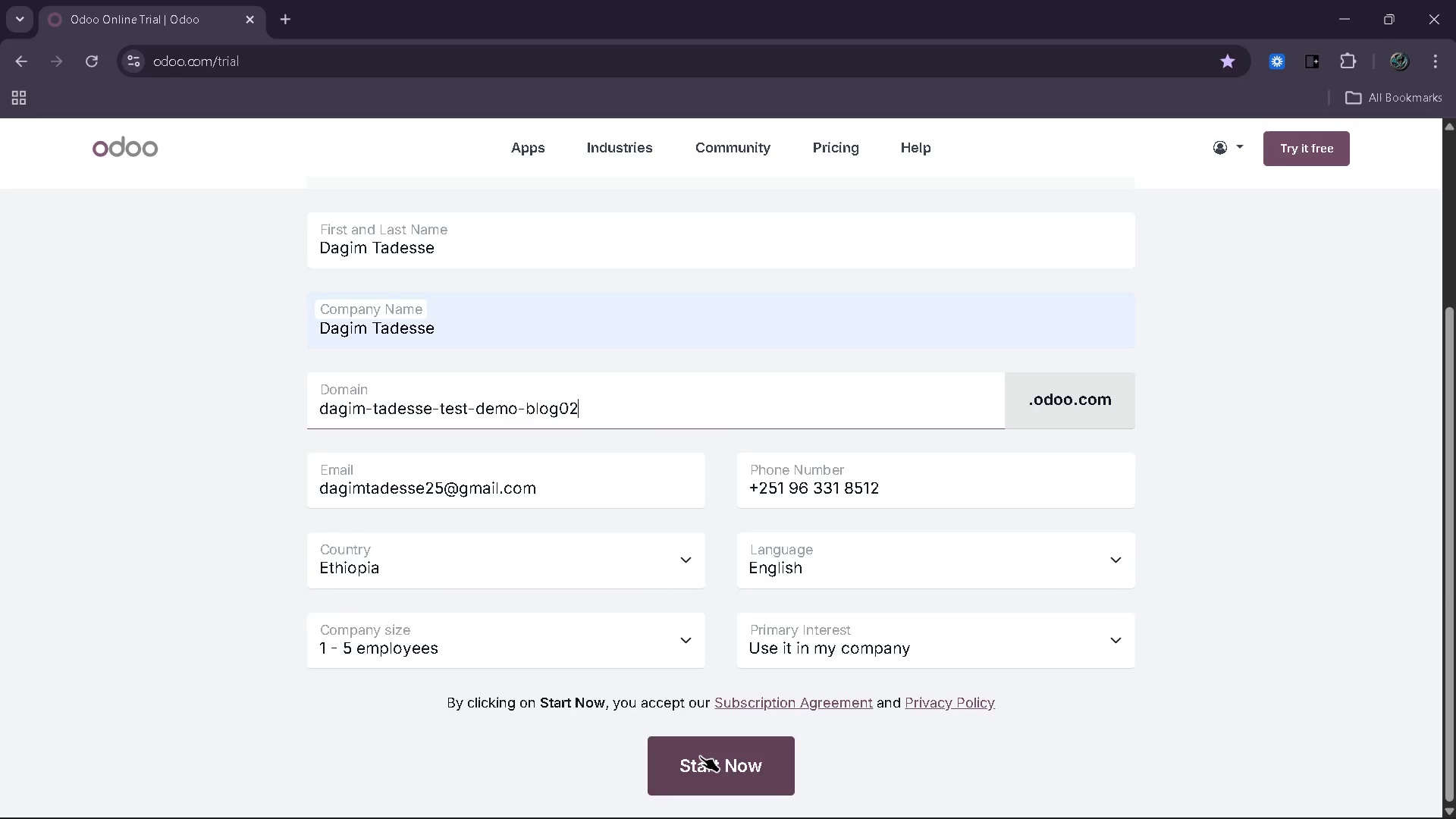 
key(Backspace)
 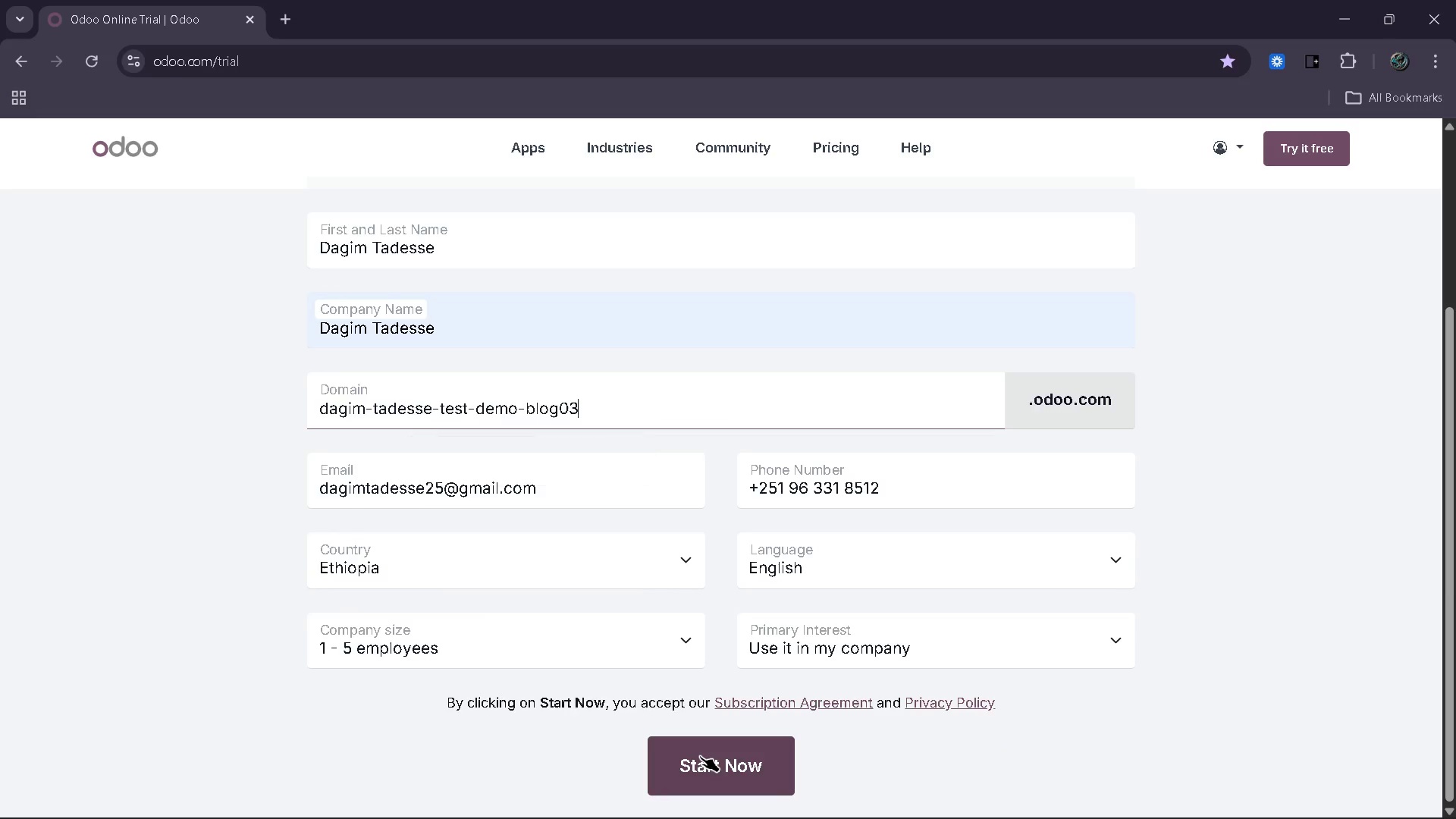 
key(3)
 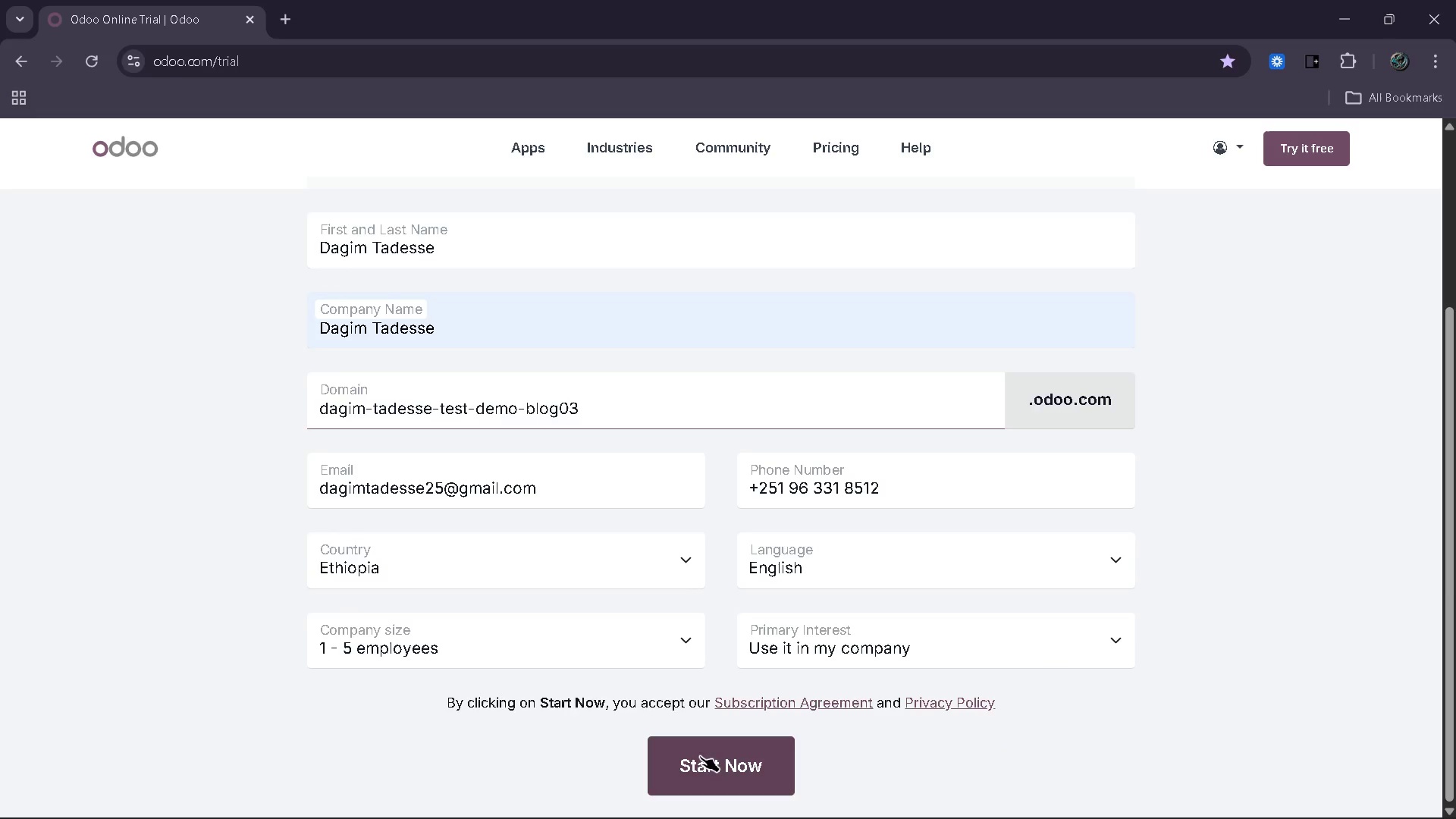 
left_click([701, 758])
 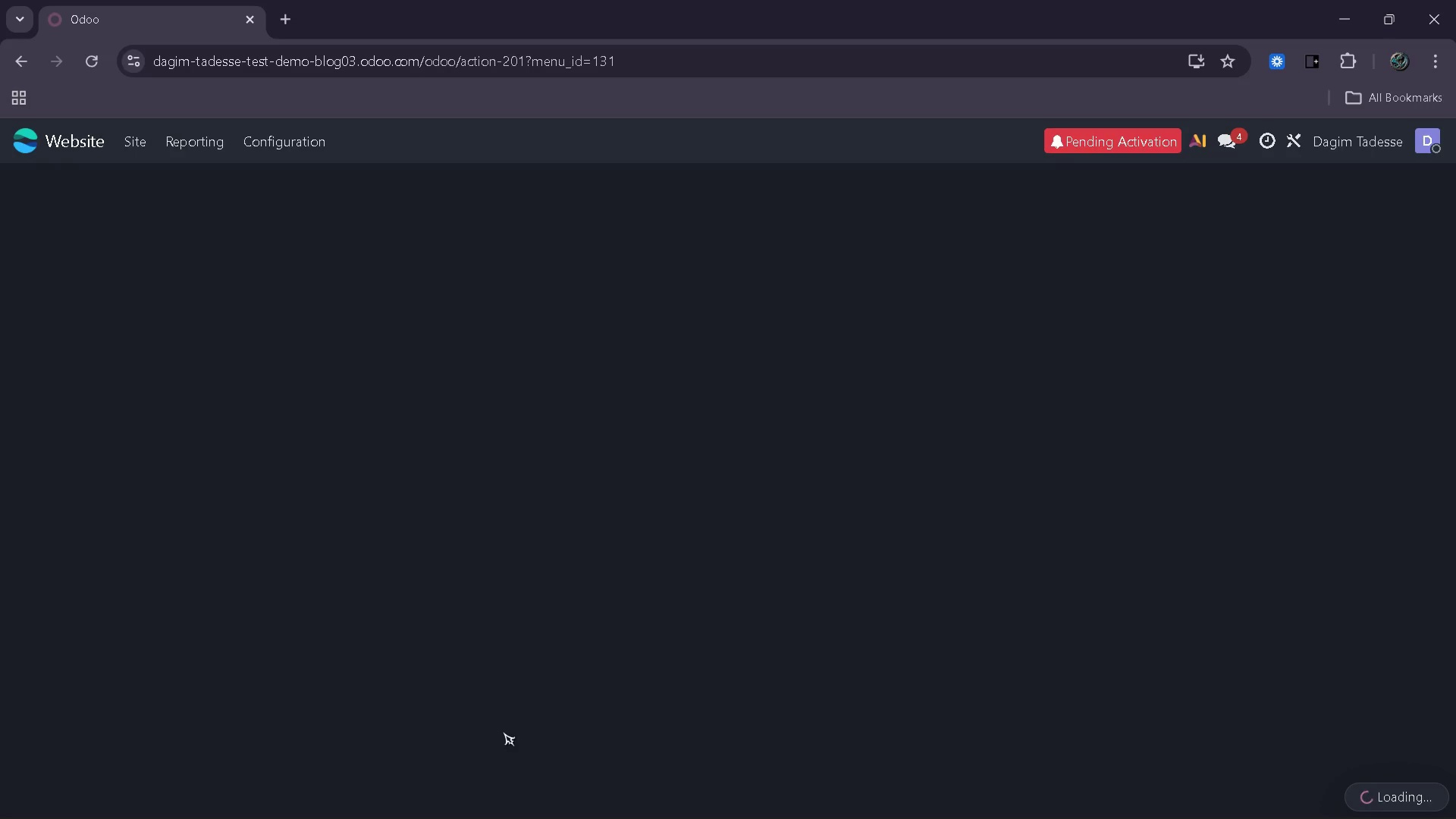 
wait(36.55)
 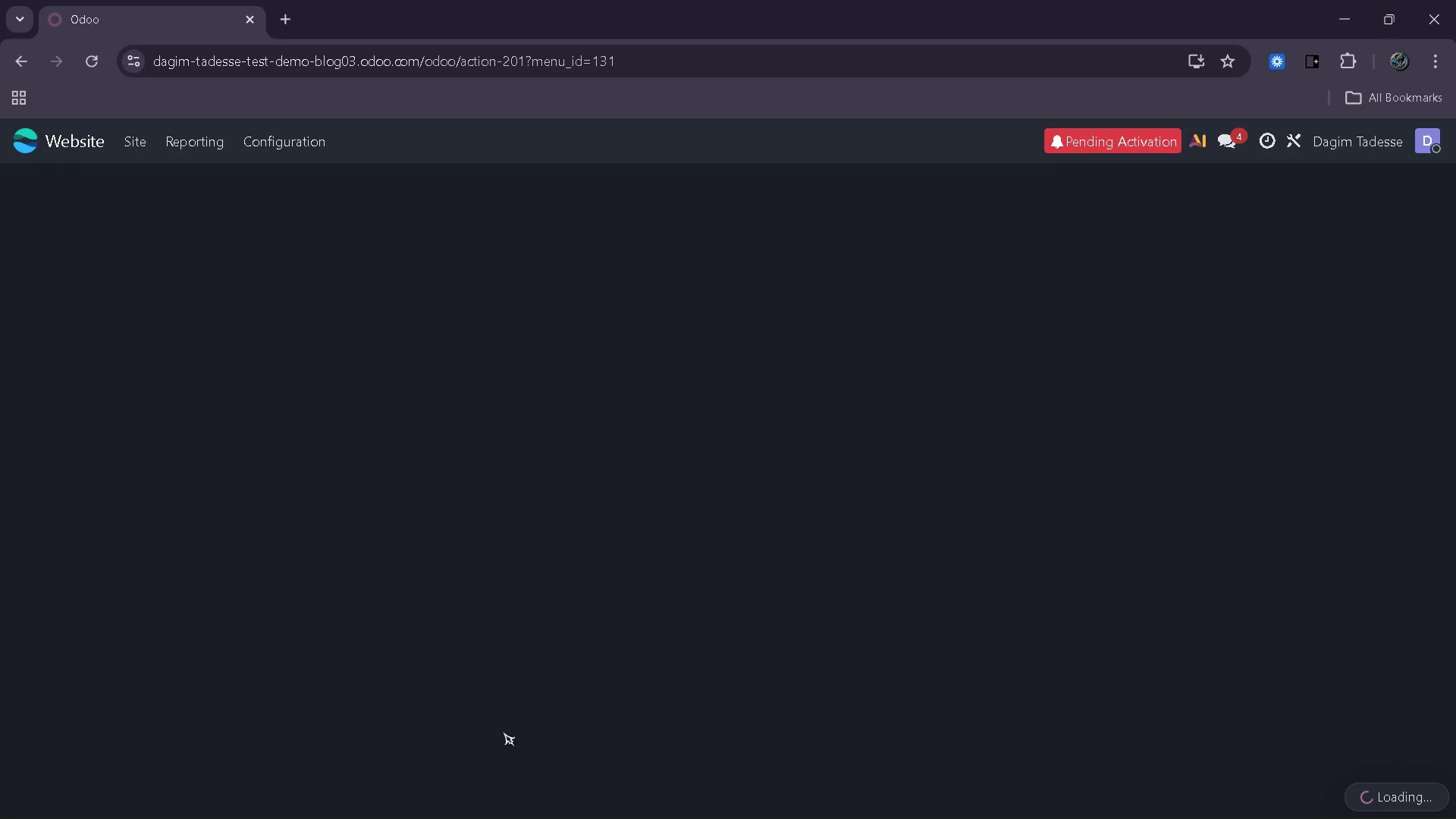 
left_click([1266, 794])
 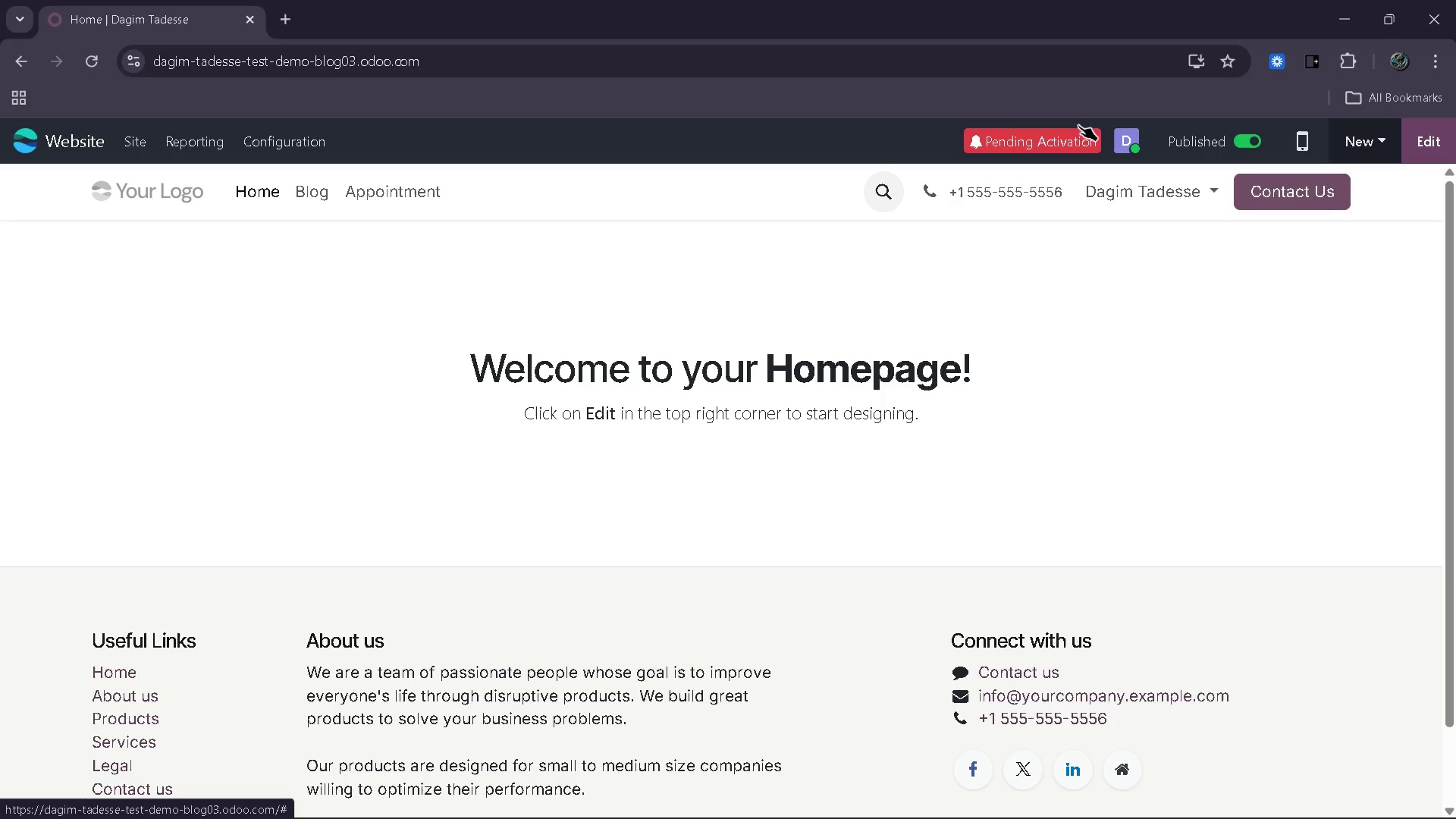 
wait(17.56)
 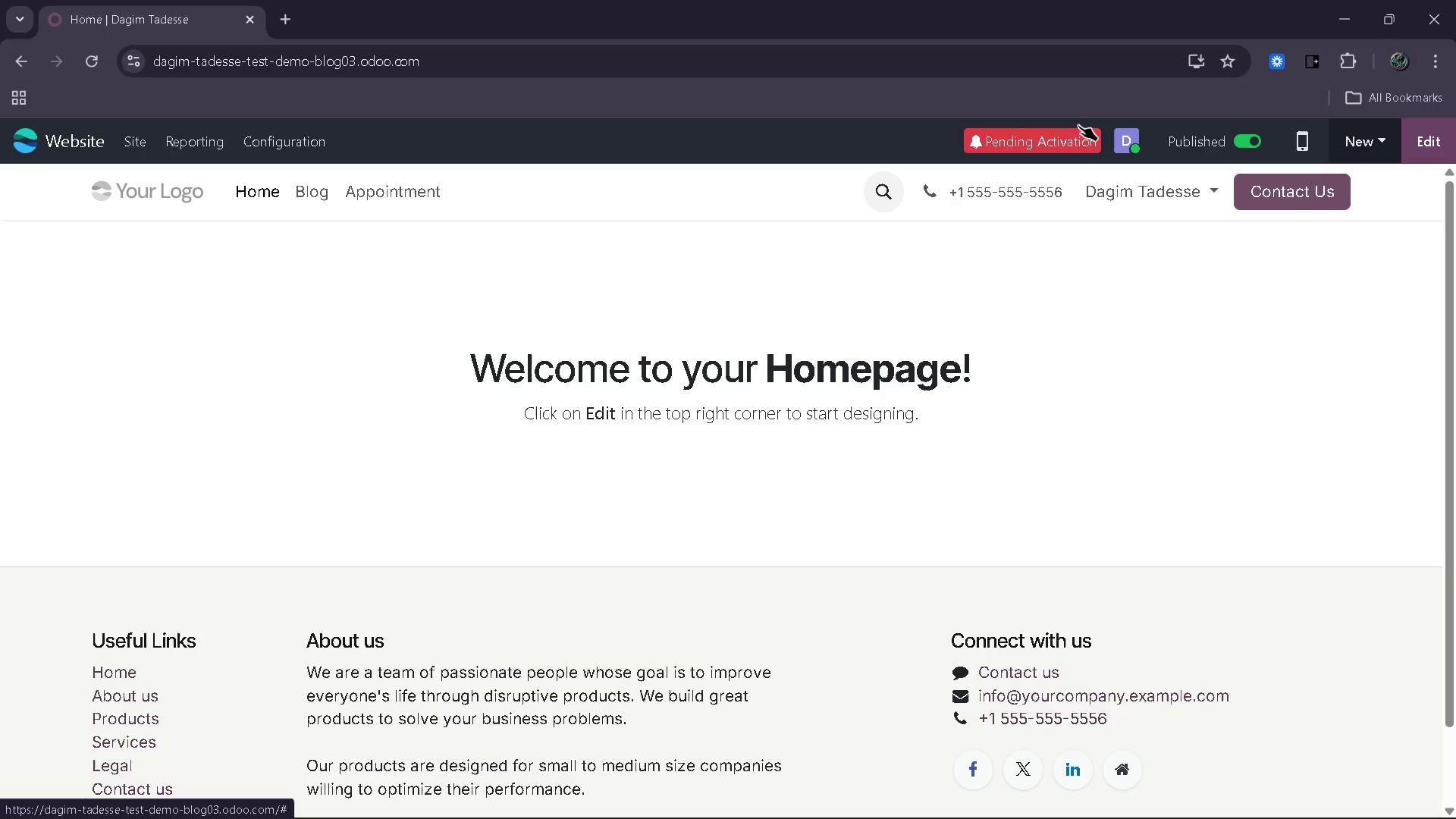 
left_click([90, 54])
 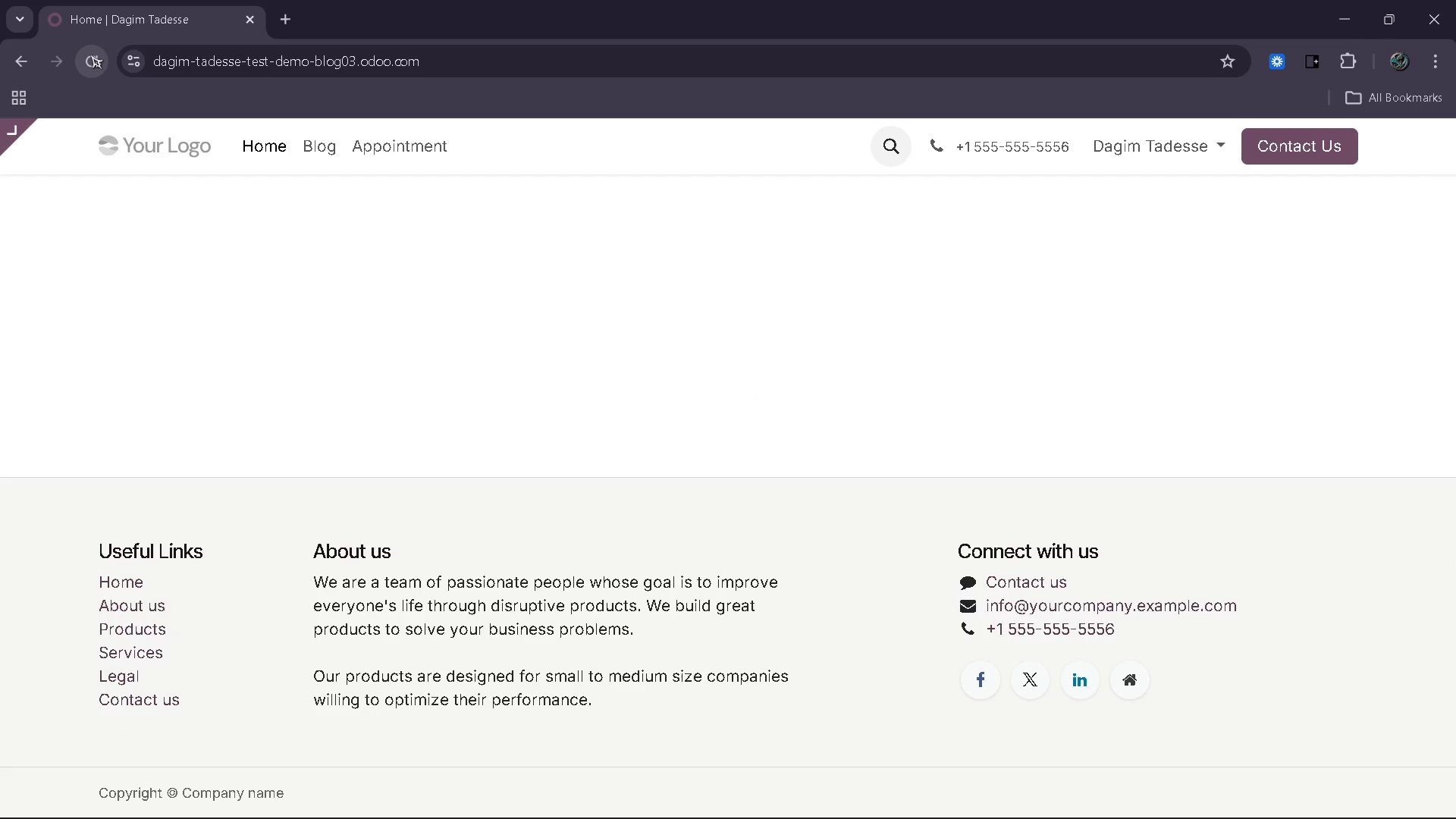 
wait(6.97)
 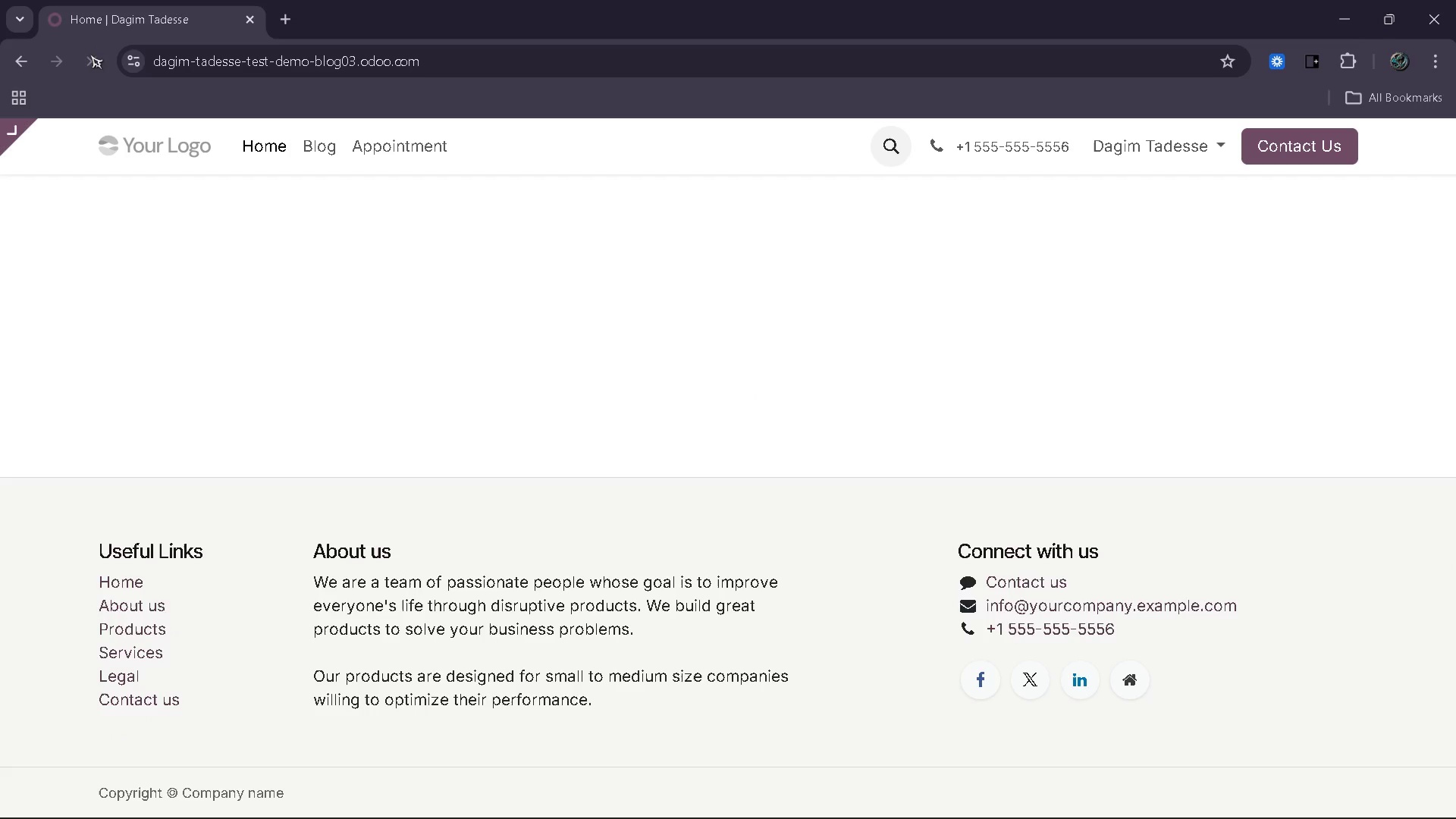 
left_click_drag(start_coordinate=[7, 137], to_coordinate=[13, 137])
 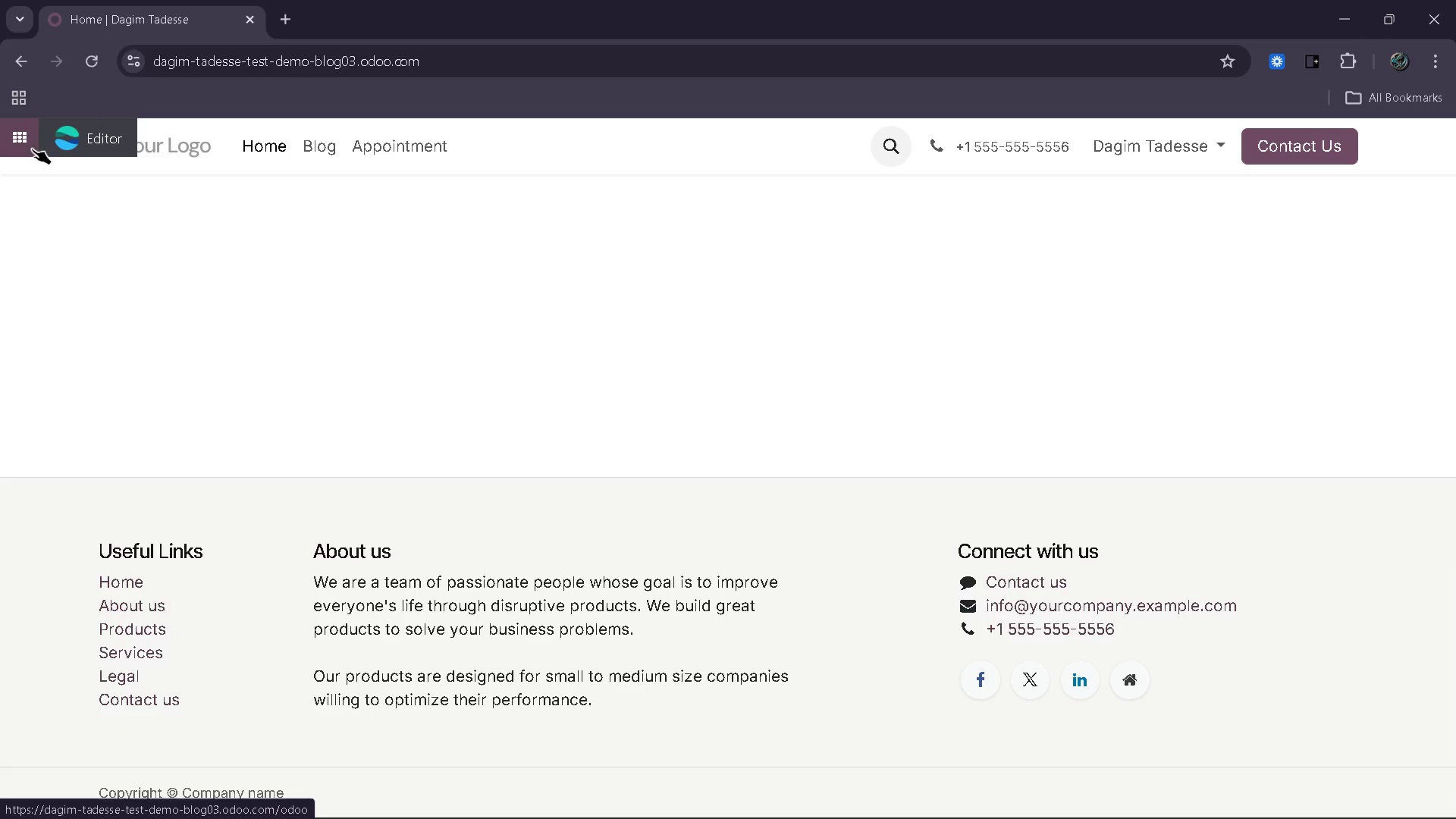 
left_click([32, 149])
 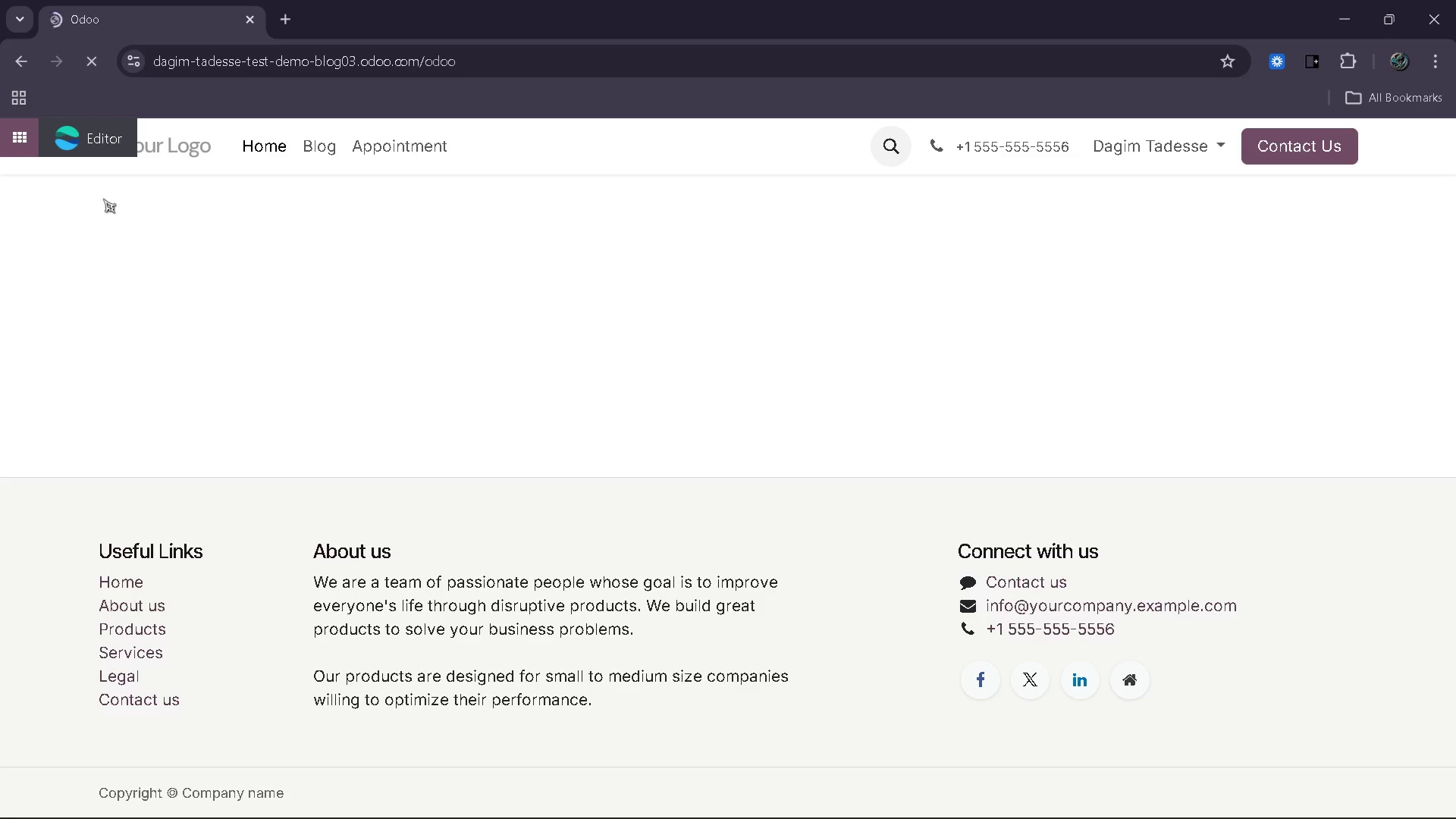 
wait(6.05)
 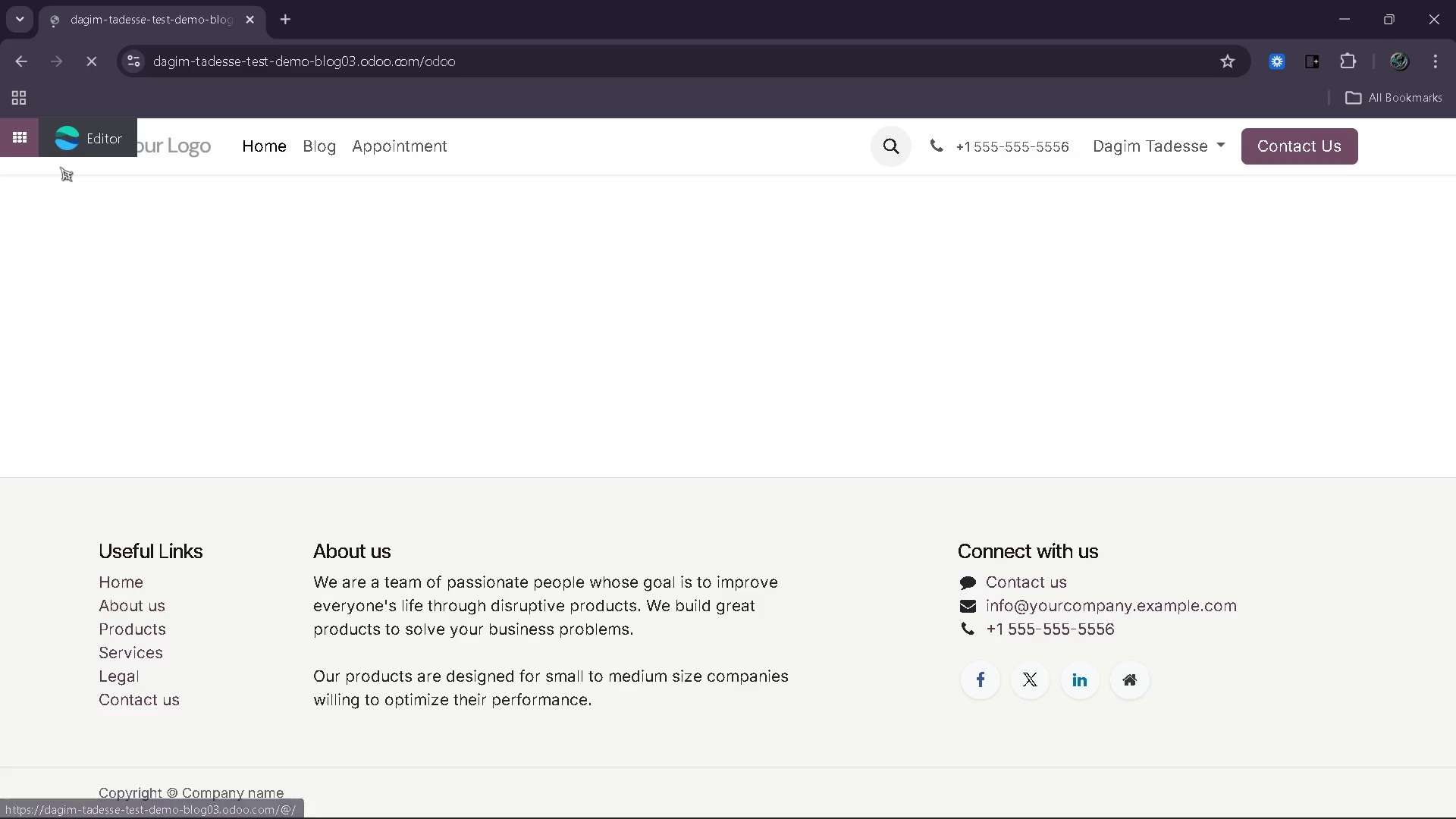 
mouse_move([135, 166])
 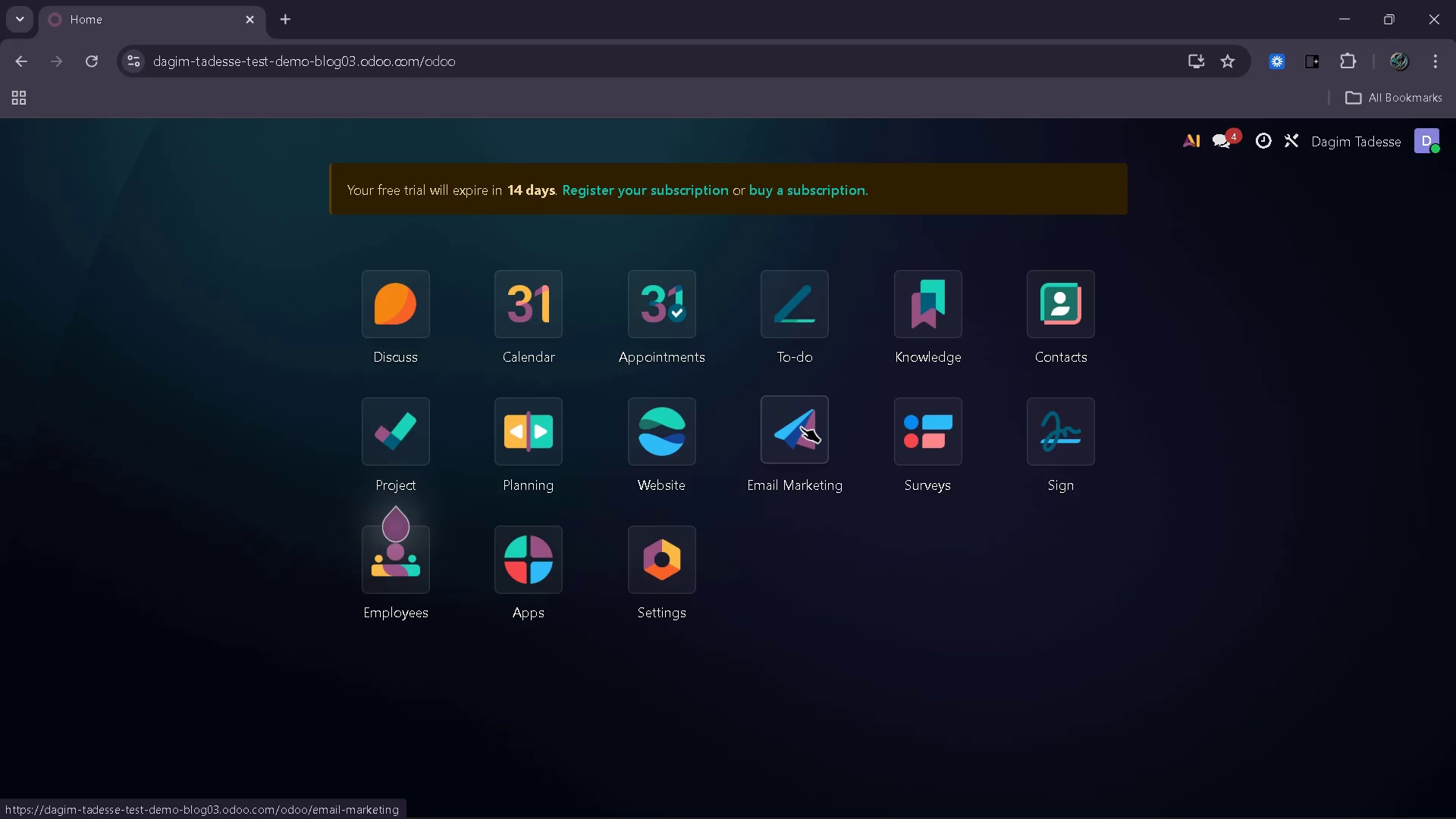 
wait(13.18)
 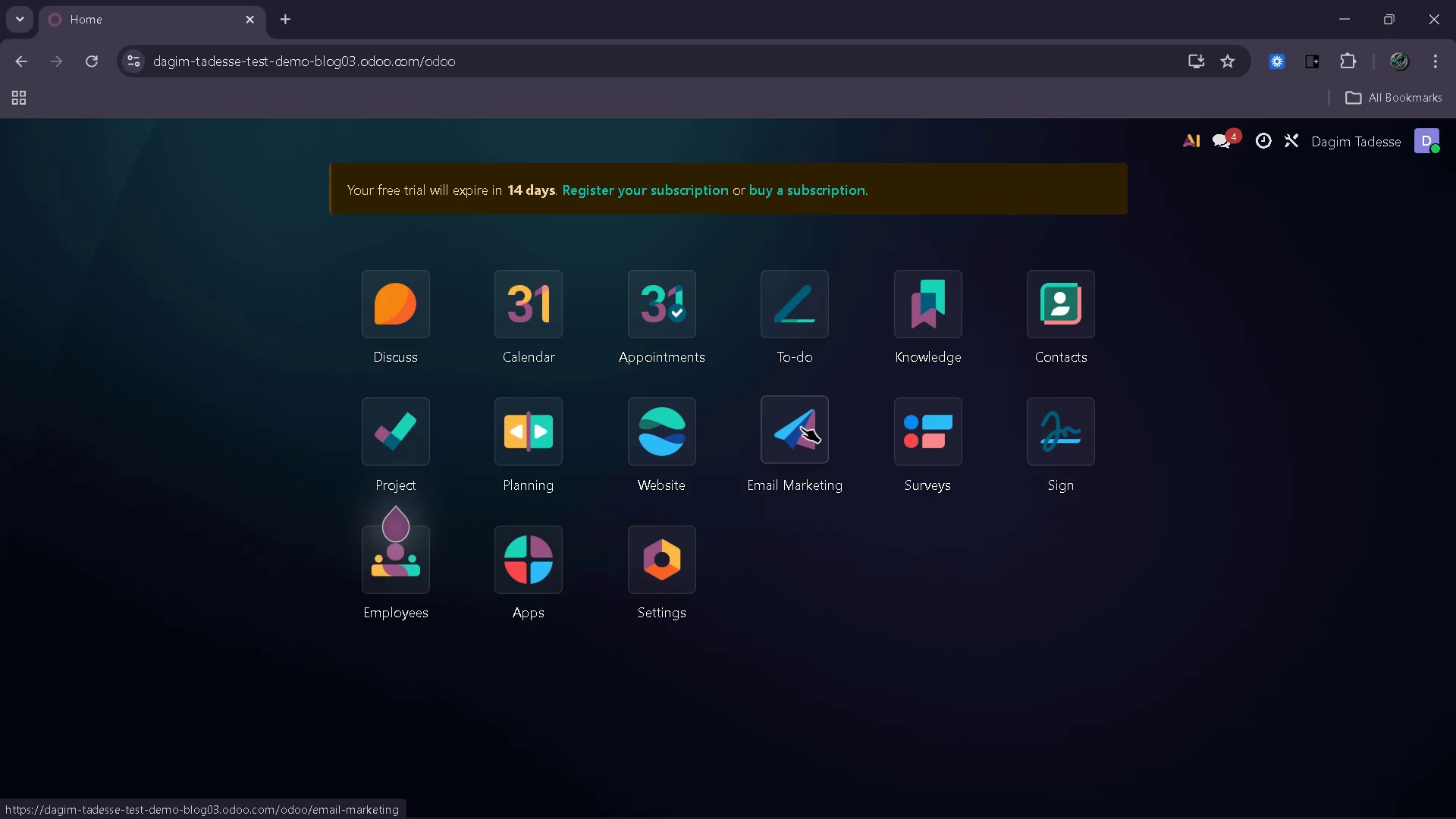 
left_click([990, 798])